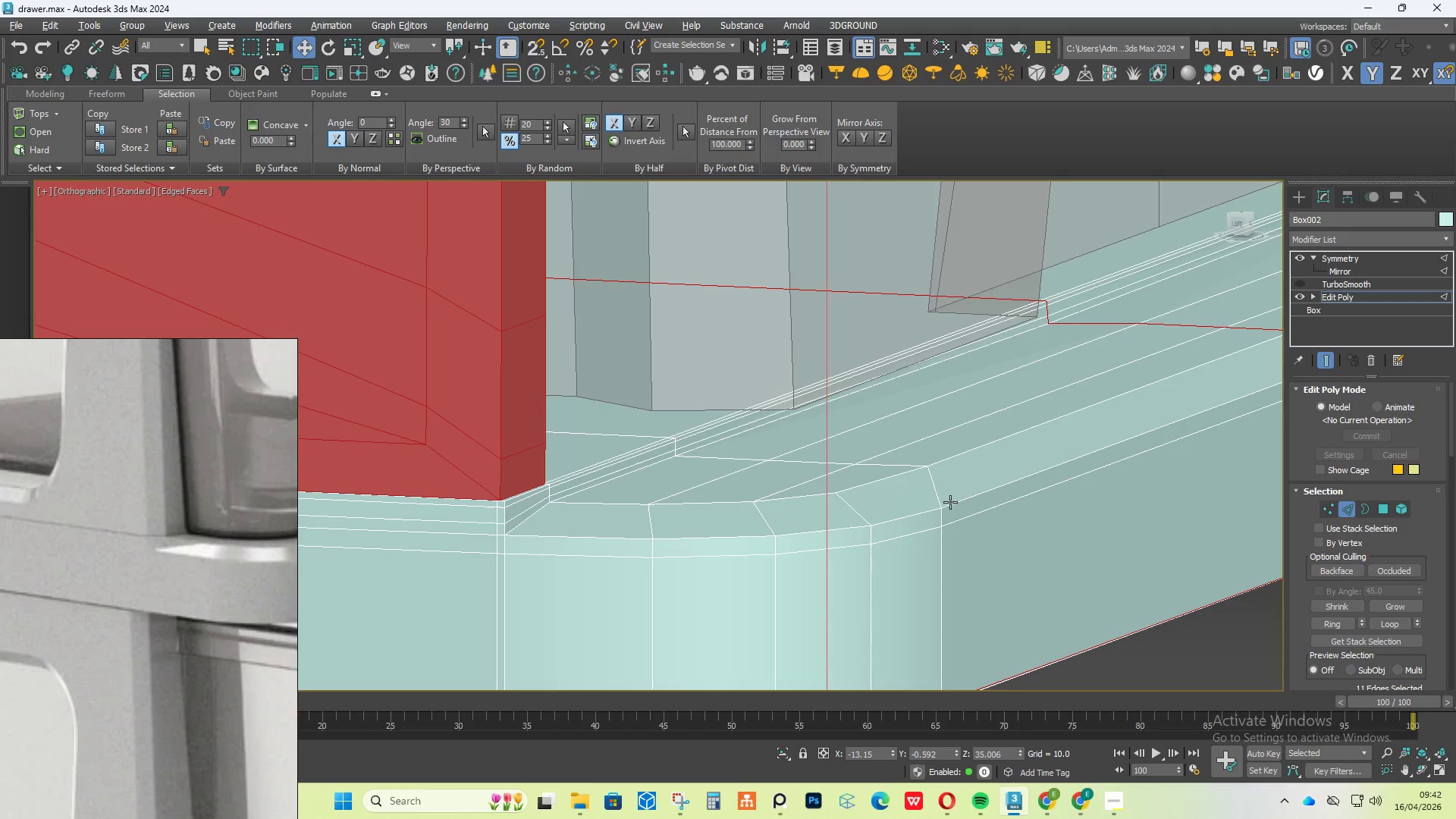 
key(Alt+1)
 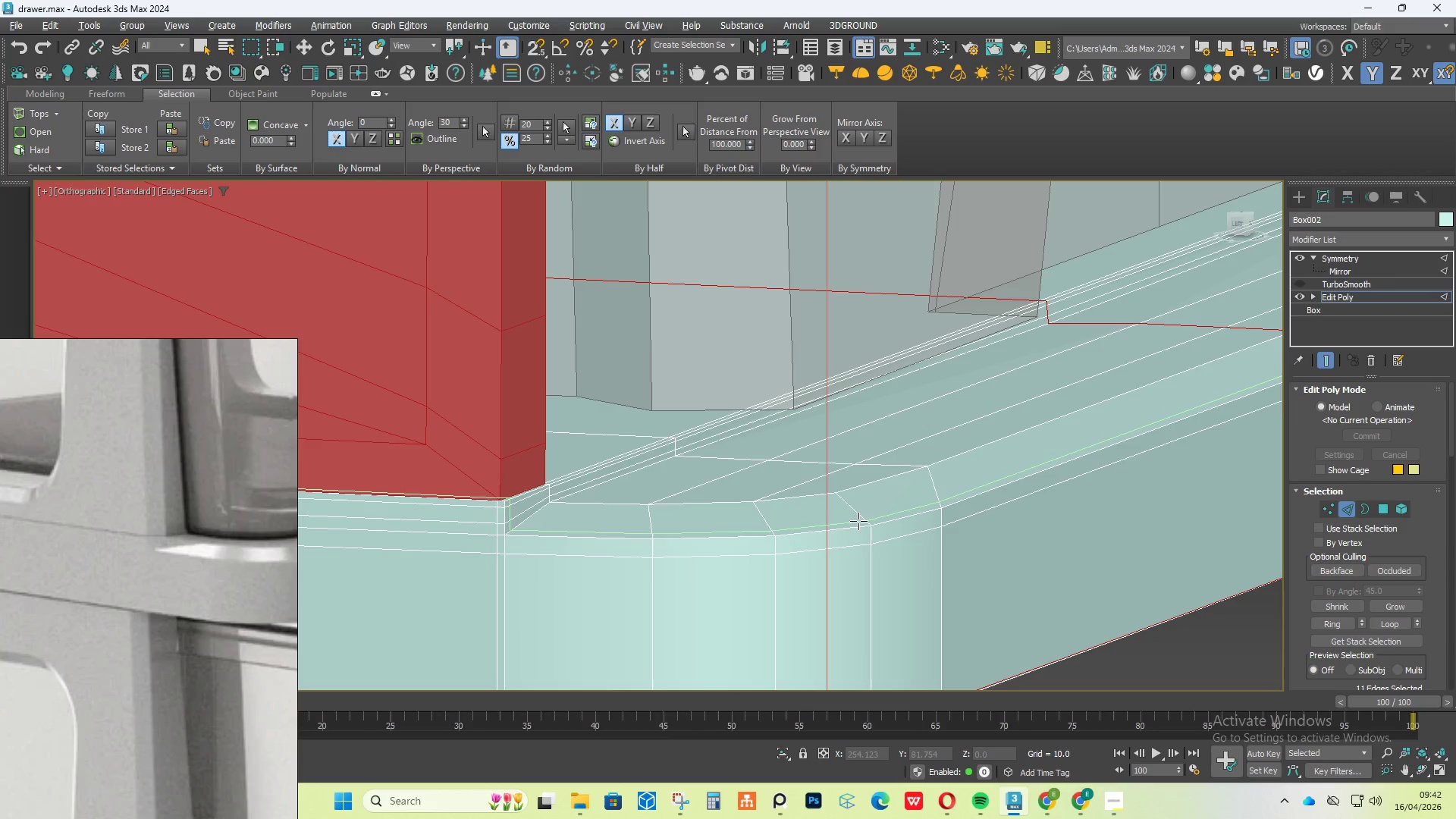 
left_click([858, 522])
 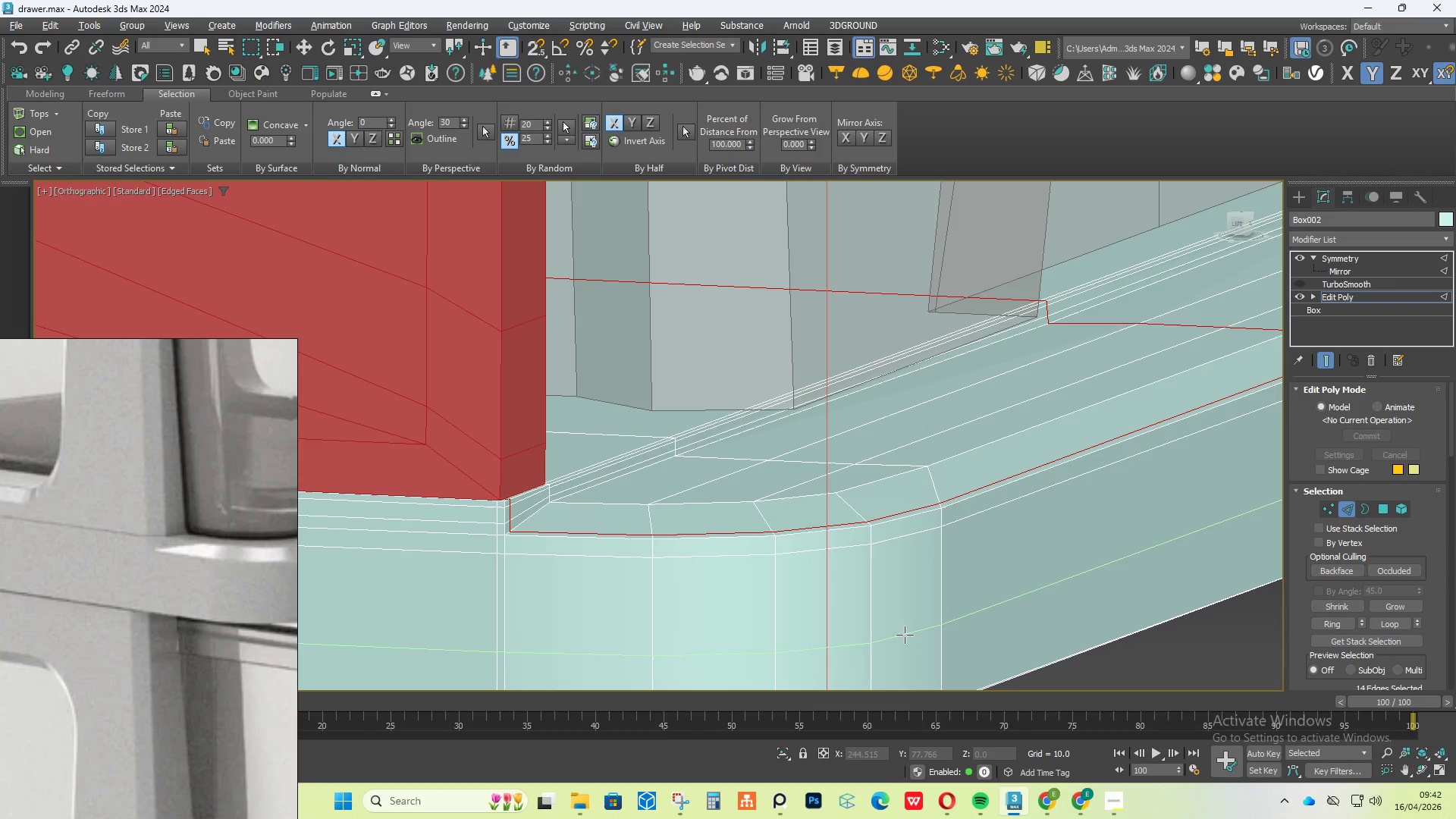 
left_click([905, 634])
 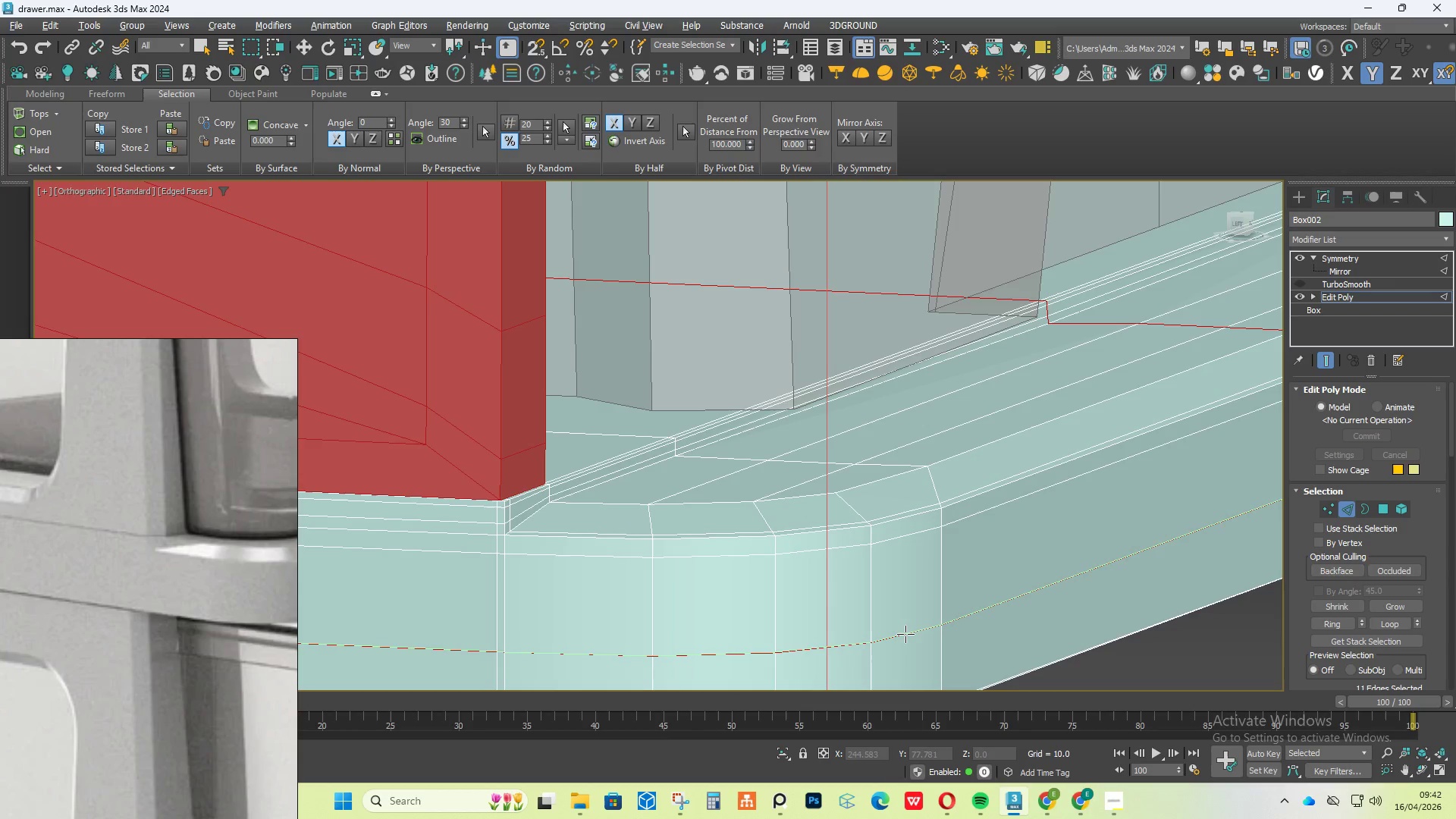 
right_click([905, 634])
 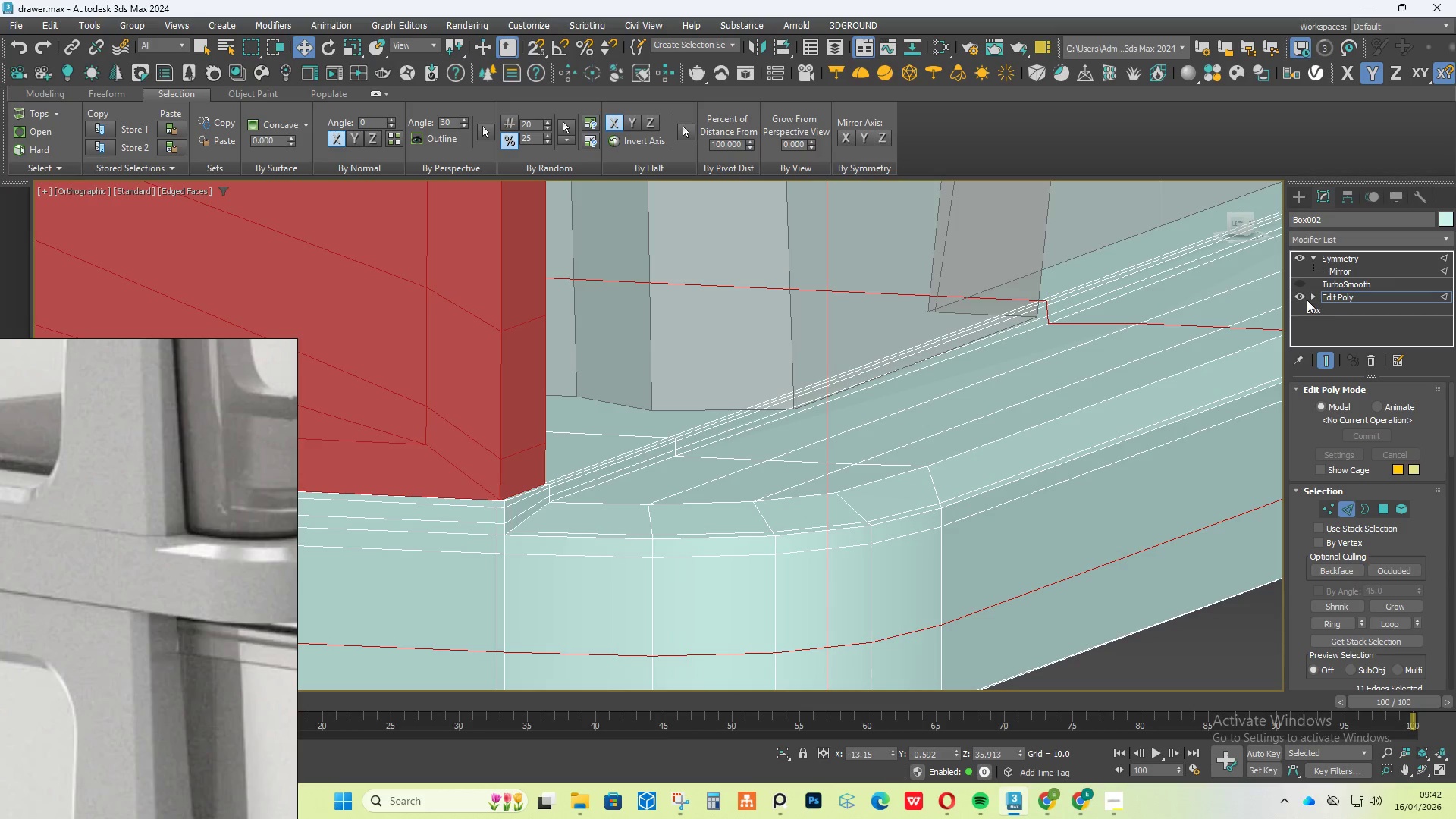 
left_click([1301, 284])
 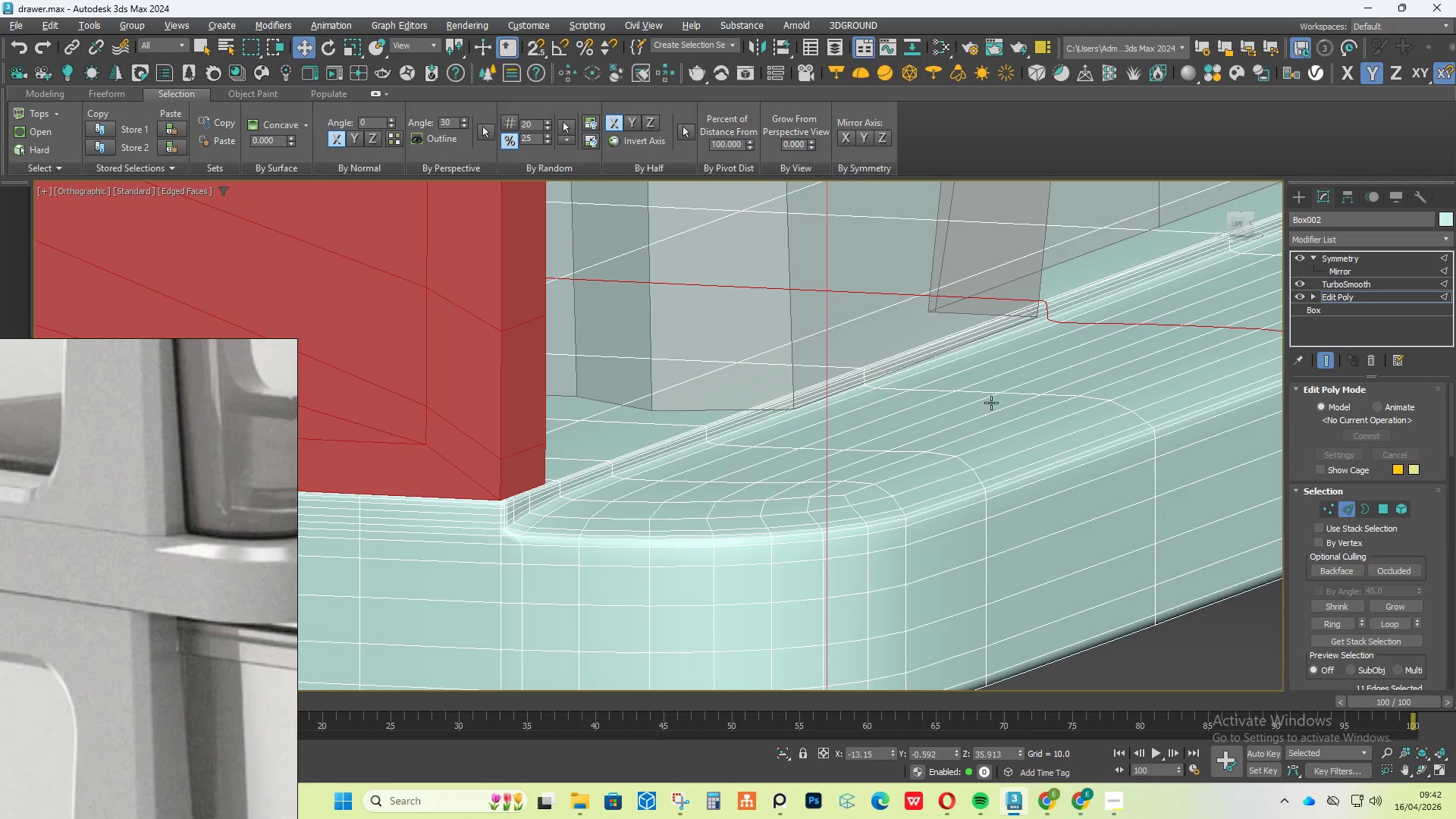 
scroll: coordinate [805, 445], scroll_direction: down, amount: 1.0
 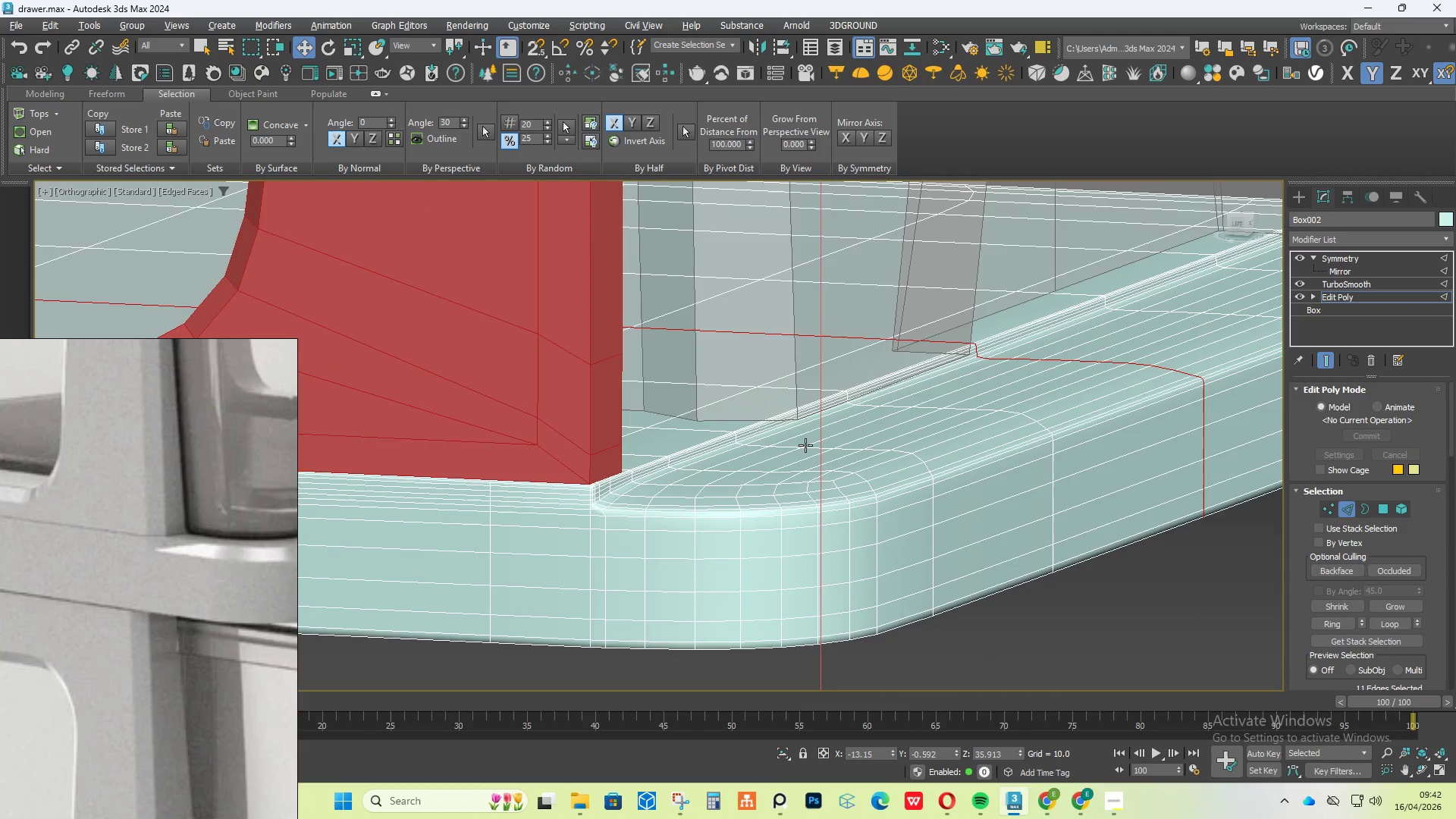 
key(F4)
 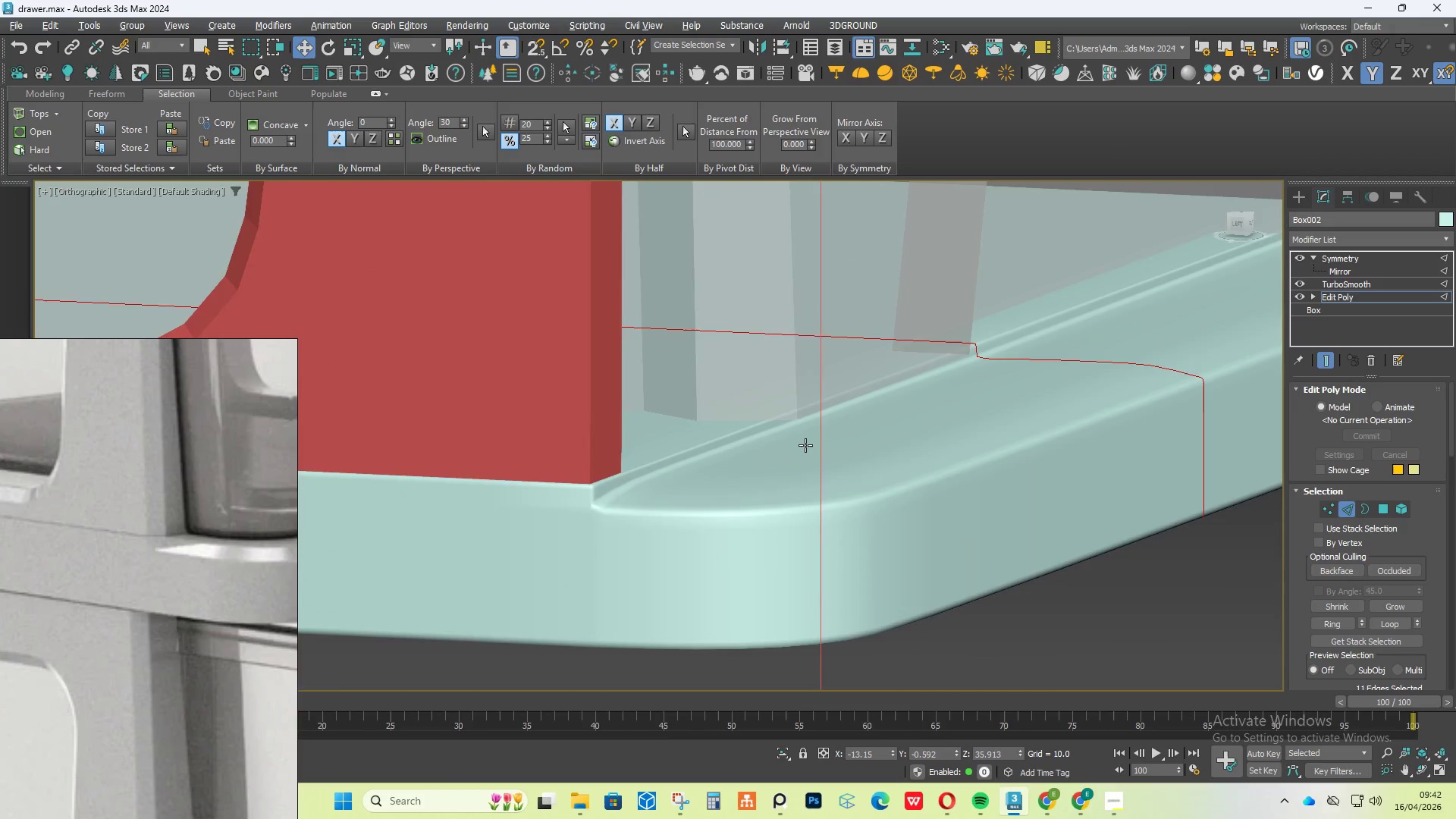 
scroll: coordinate [805, 445], scroll_direction: down, amount: 3.0
 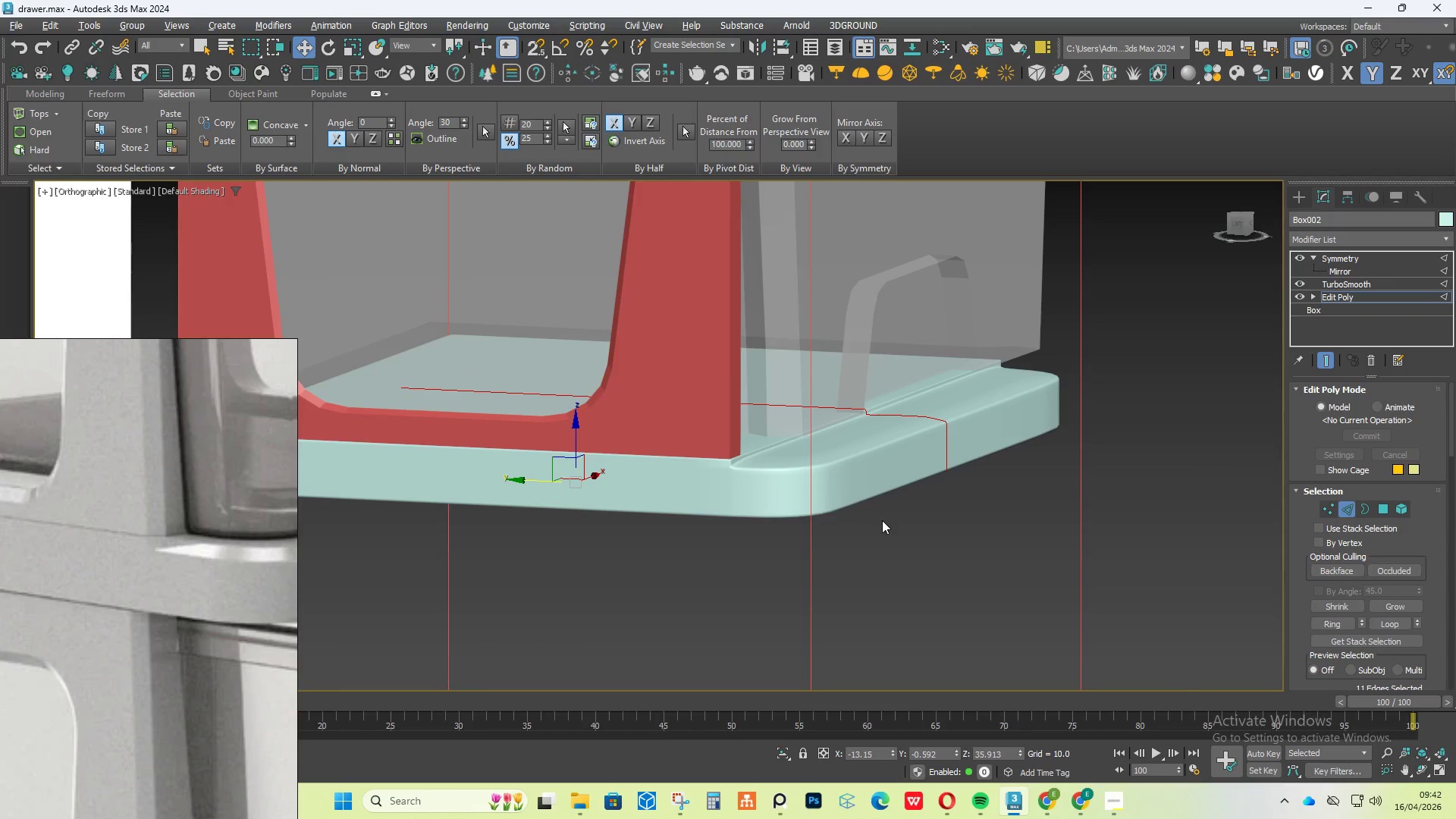 
hold_key(key=AltLeft, duration=4.14)
 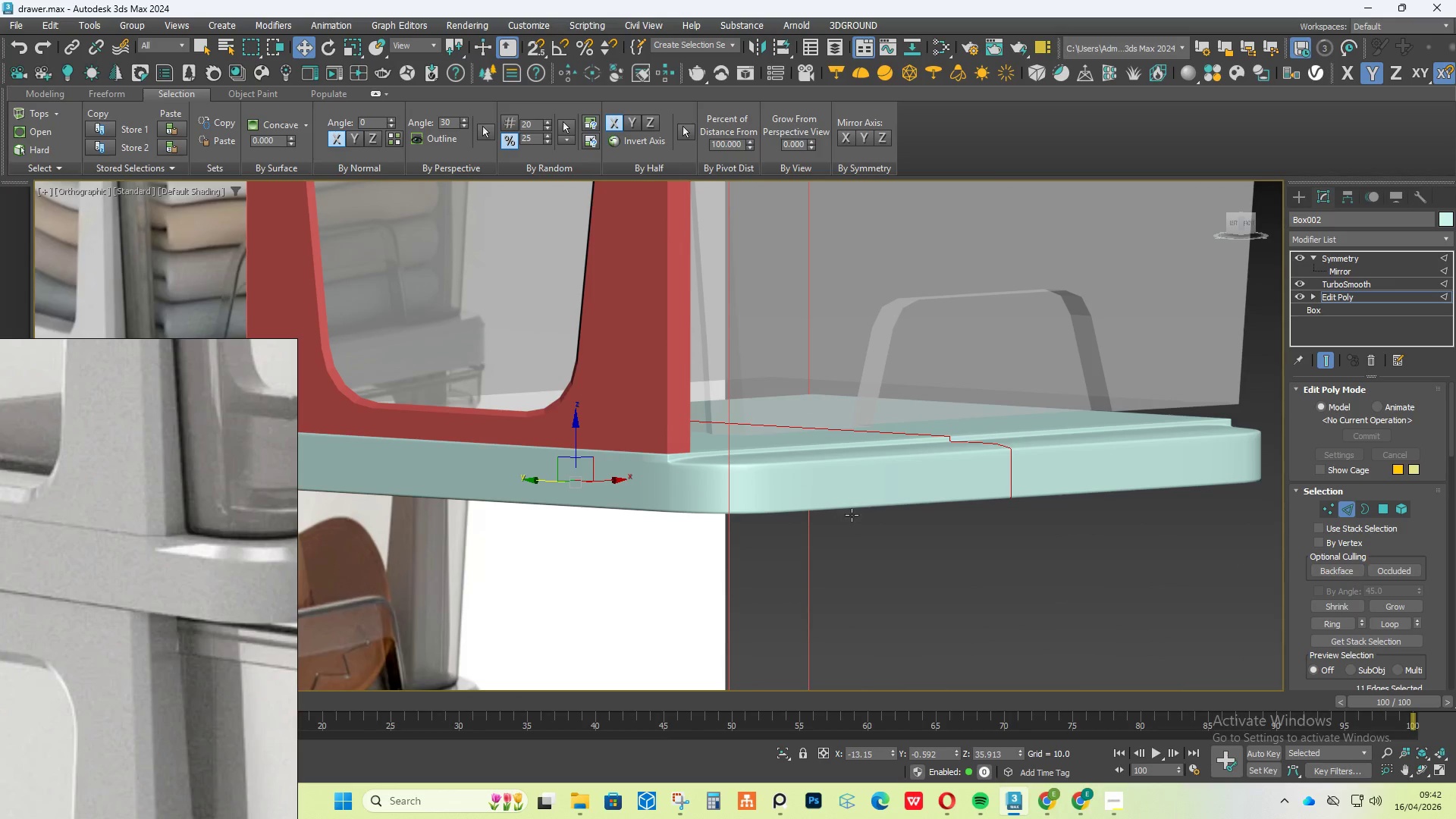 
hold_key(key=AltLeft, duration=2.28)
 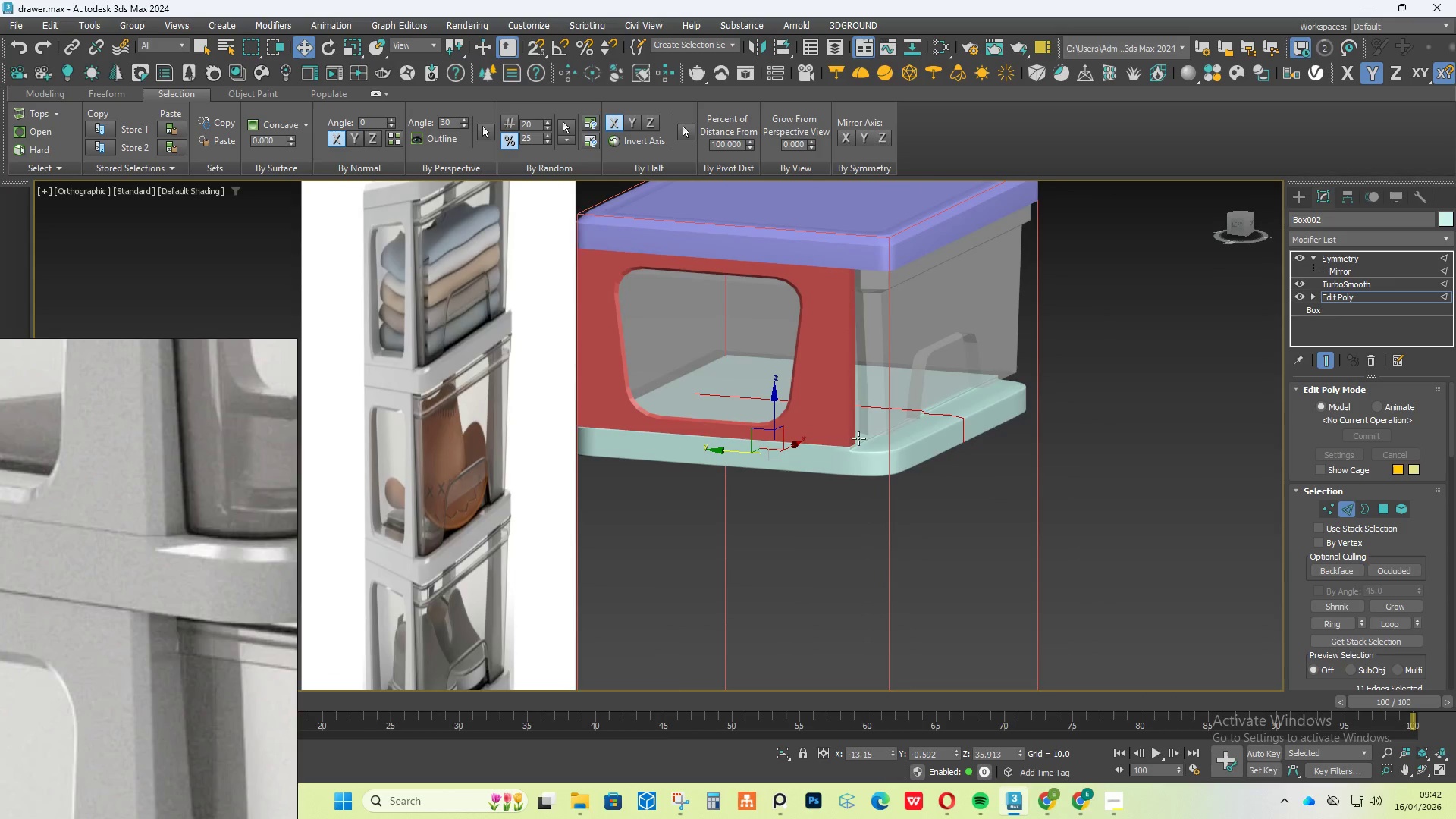 
scroll: coordinate [971, 430], scroll_direction: down, amount: 2.0
 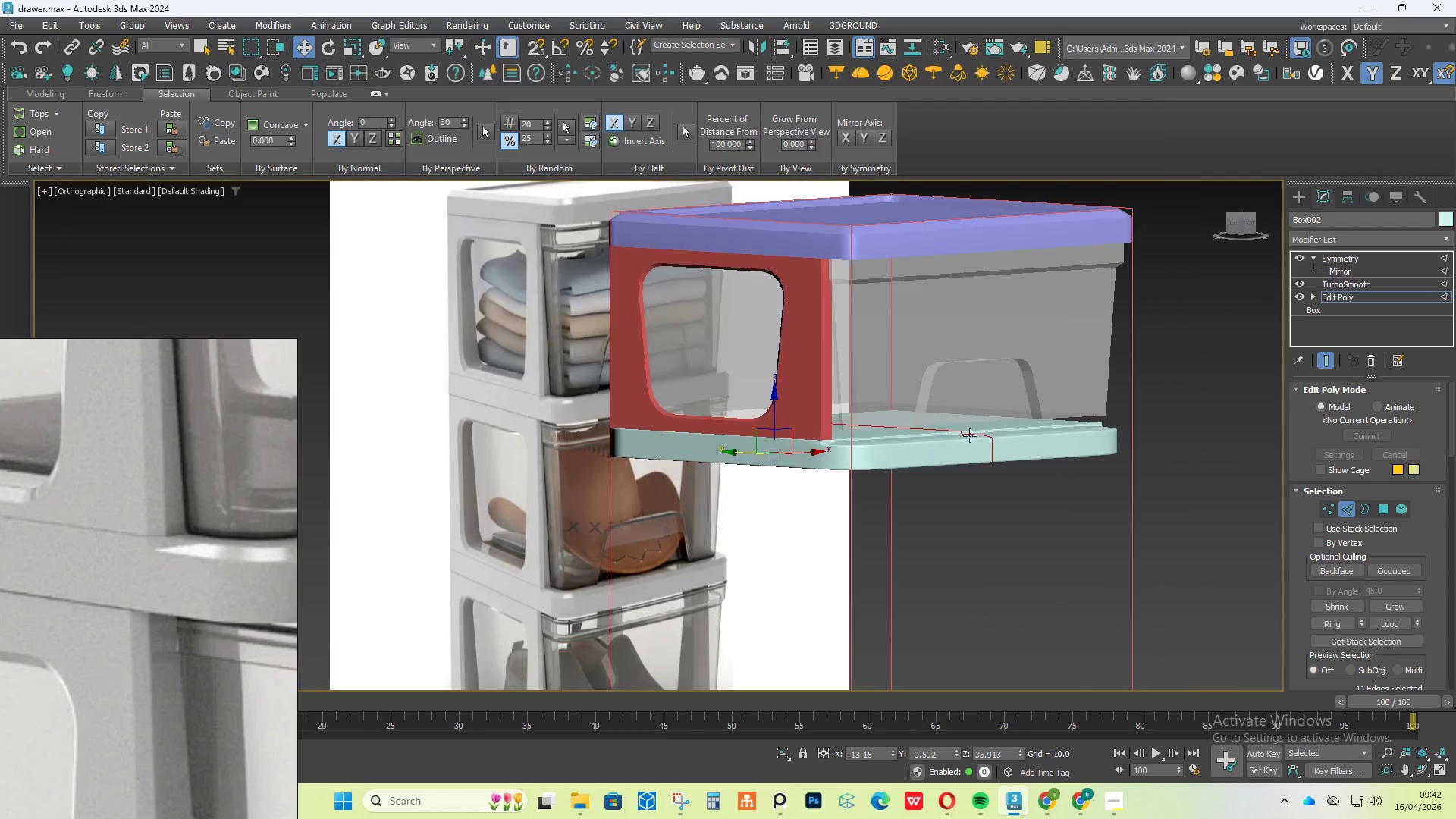 
scroll: coordinate [842, 447], scroll_direction: up, amount: 5.0
 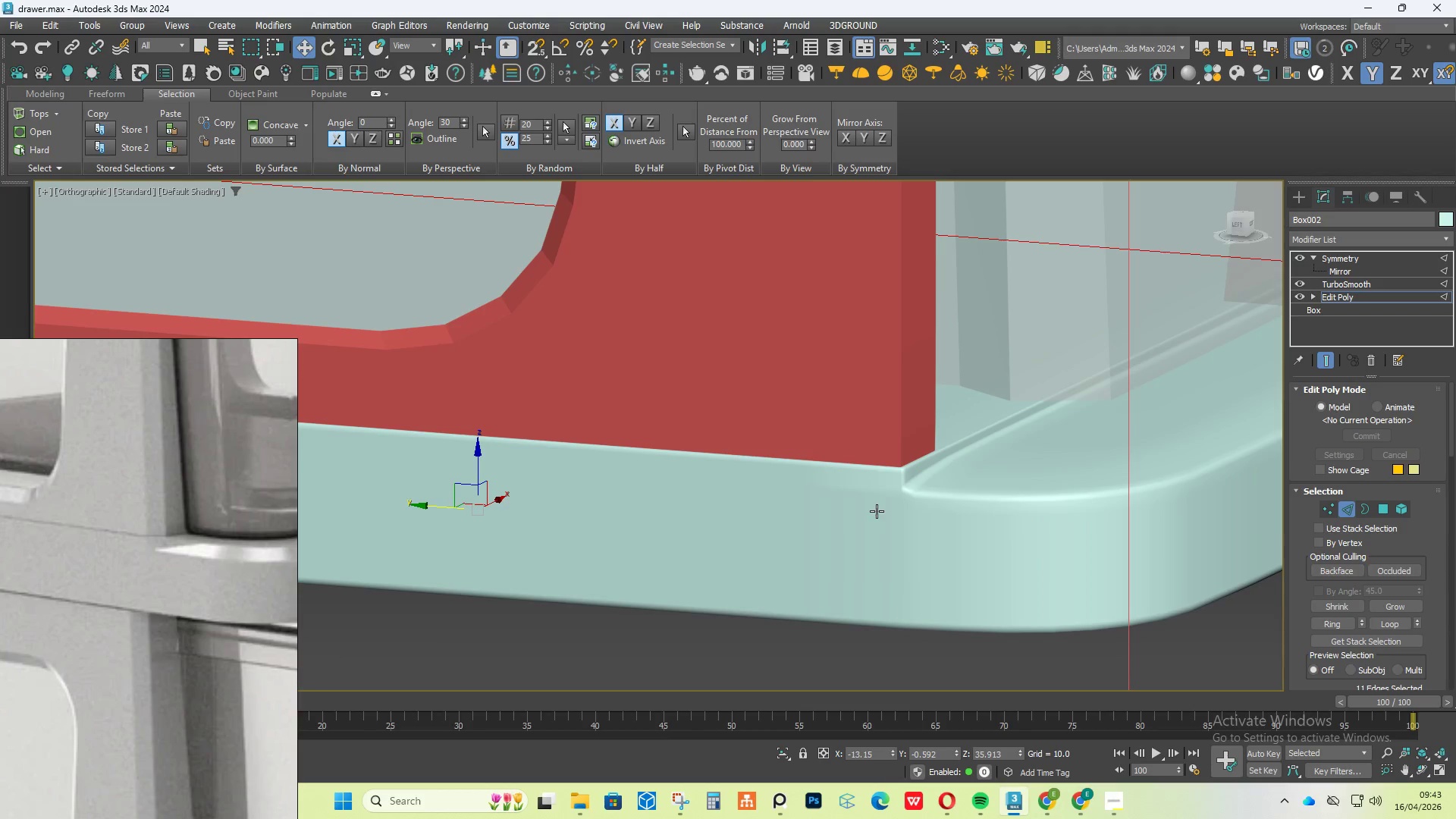 
wait(5.08)
 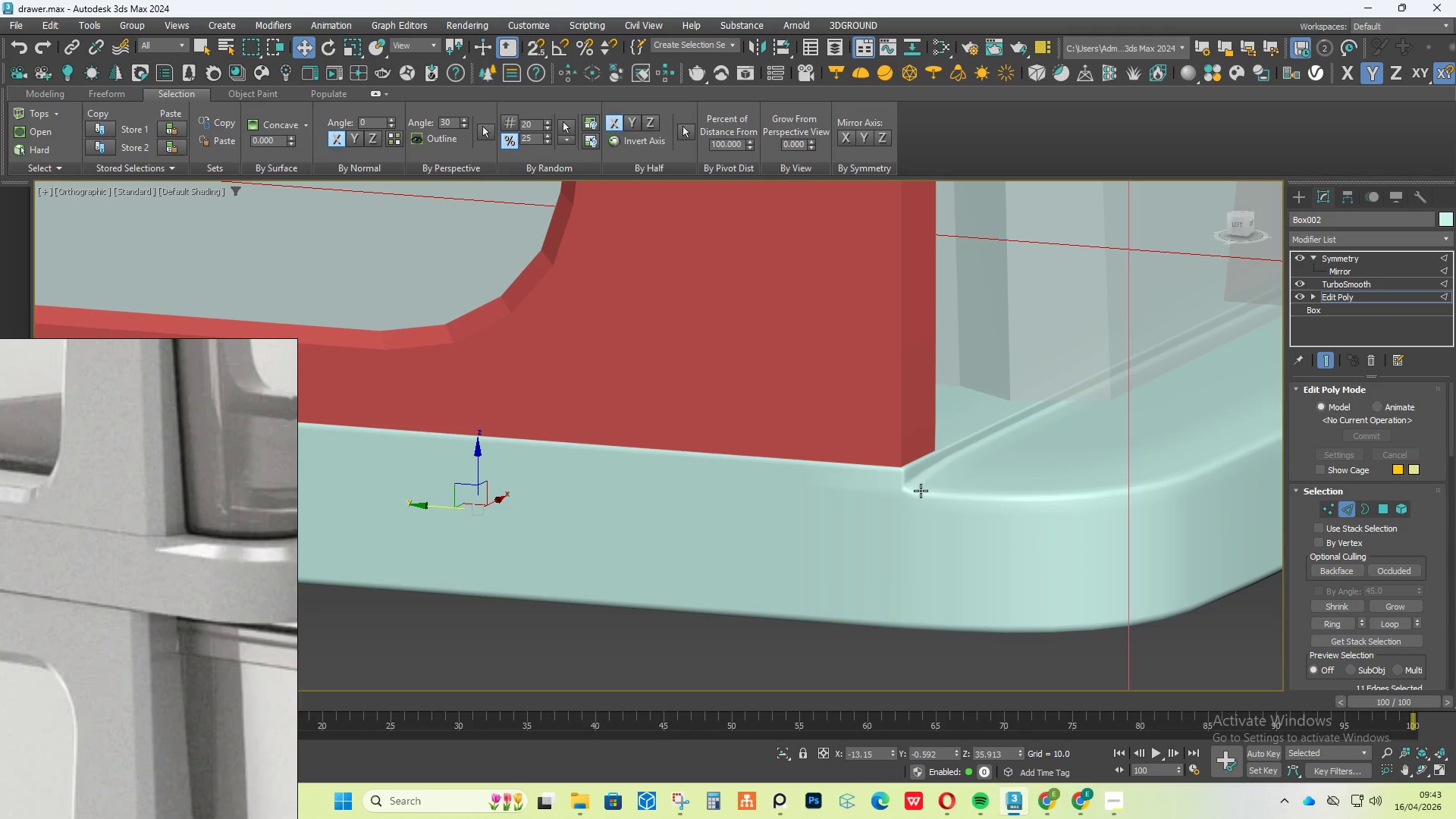 
left_click([1329, 360])
 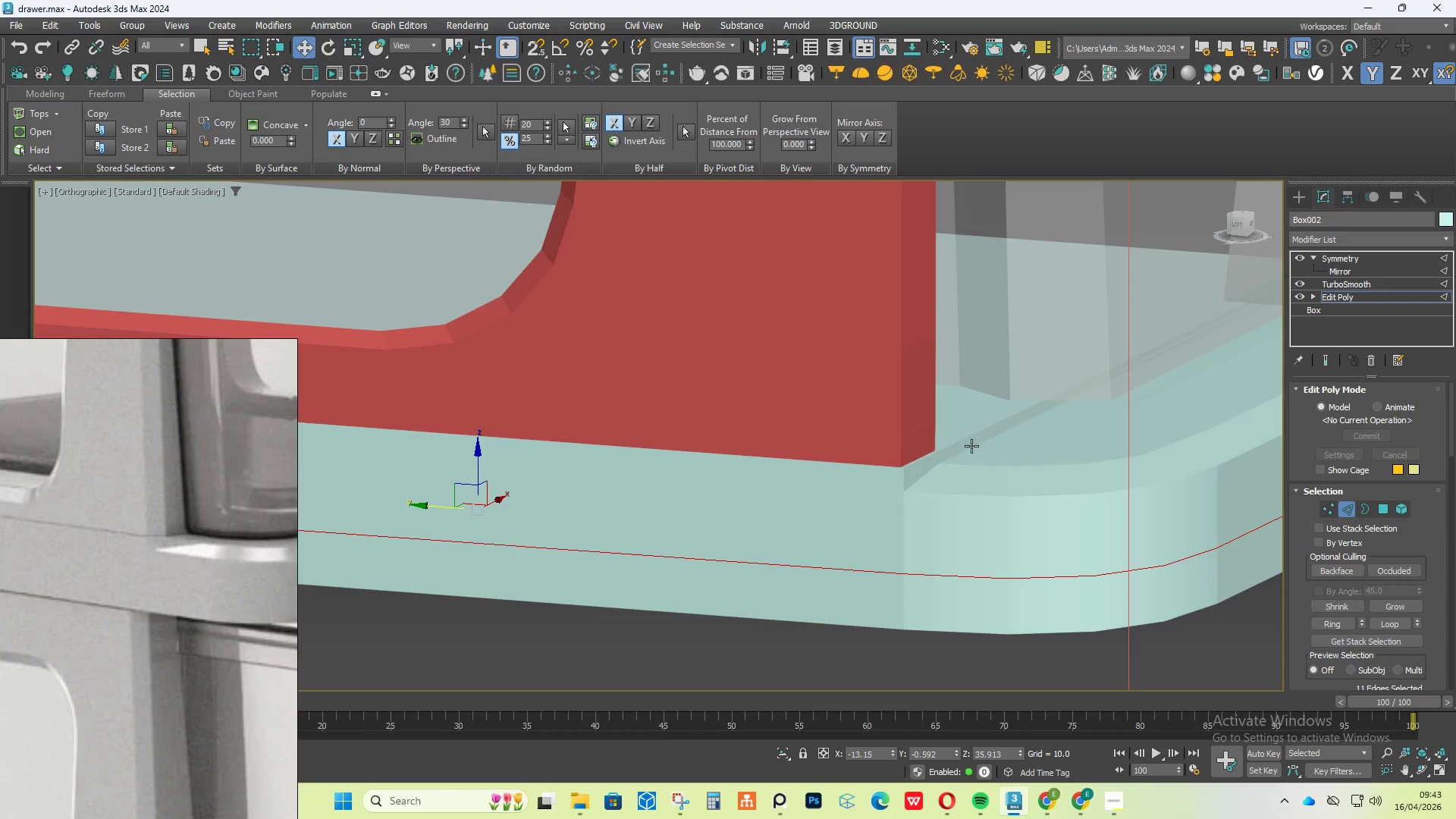 
scroll: coordinate [957, 450], scroll_direction: up, amount: 1.0
 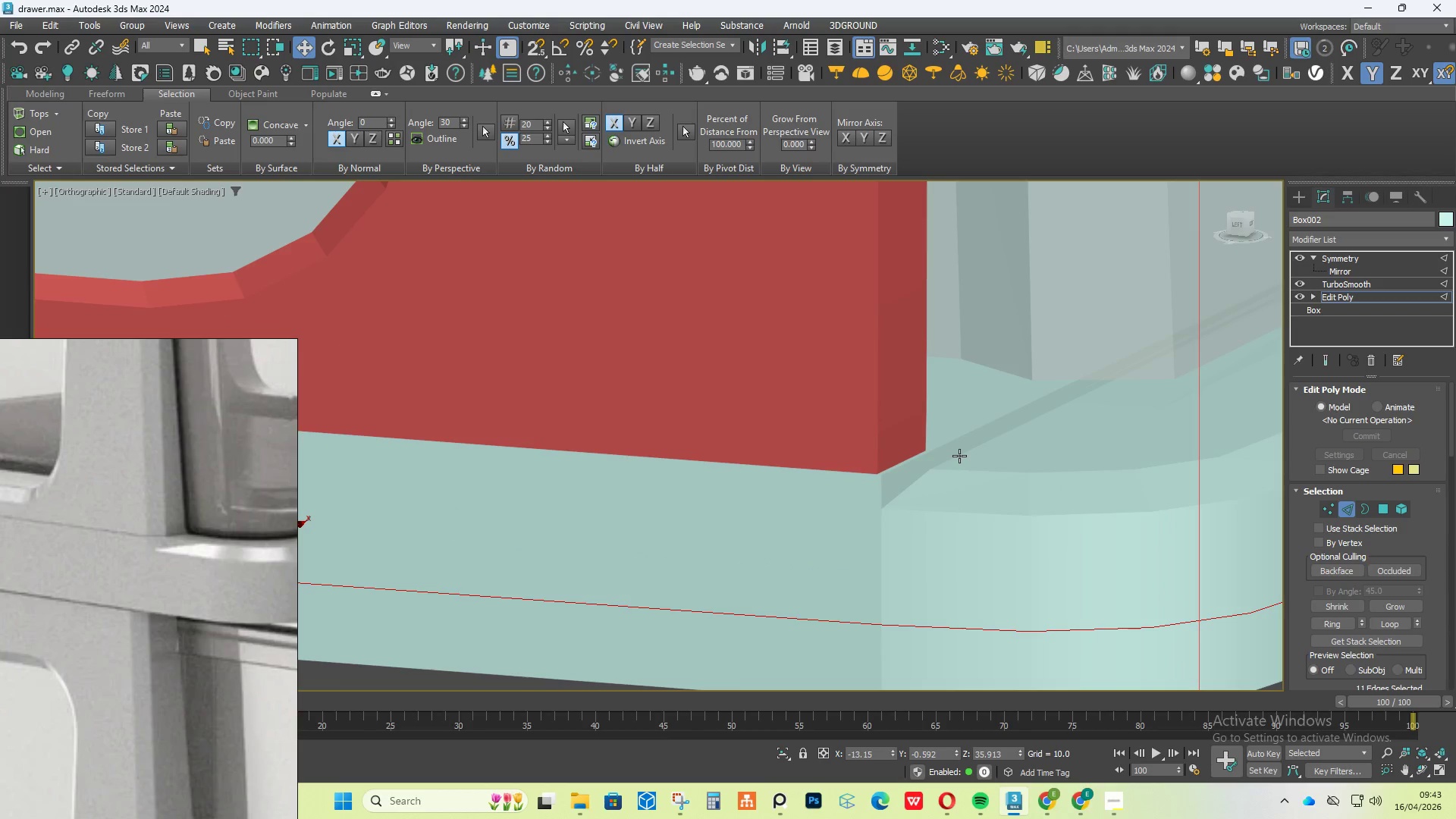 
key(F4)
 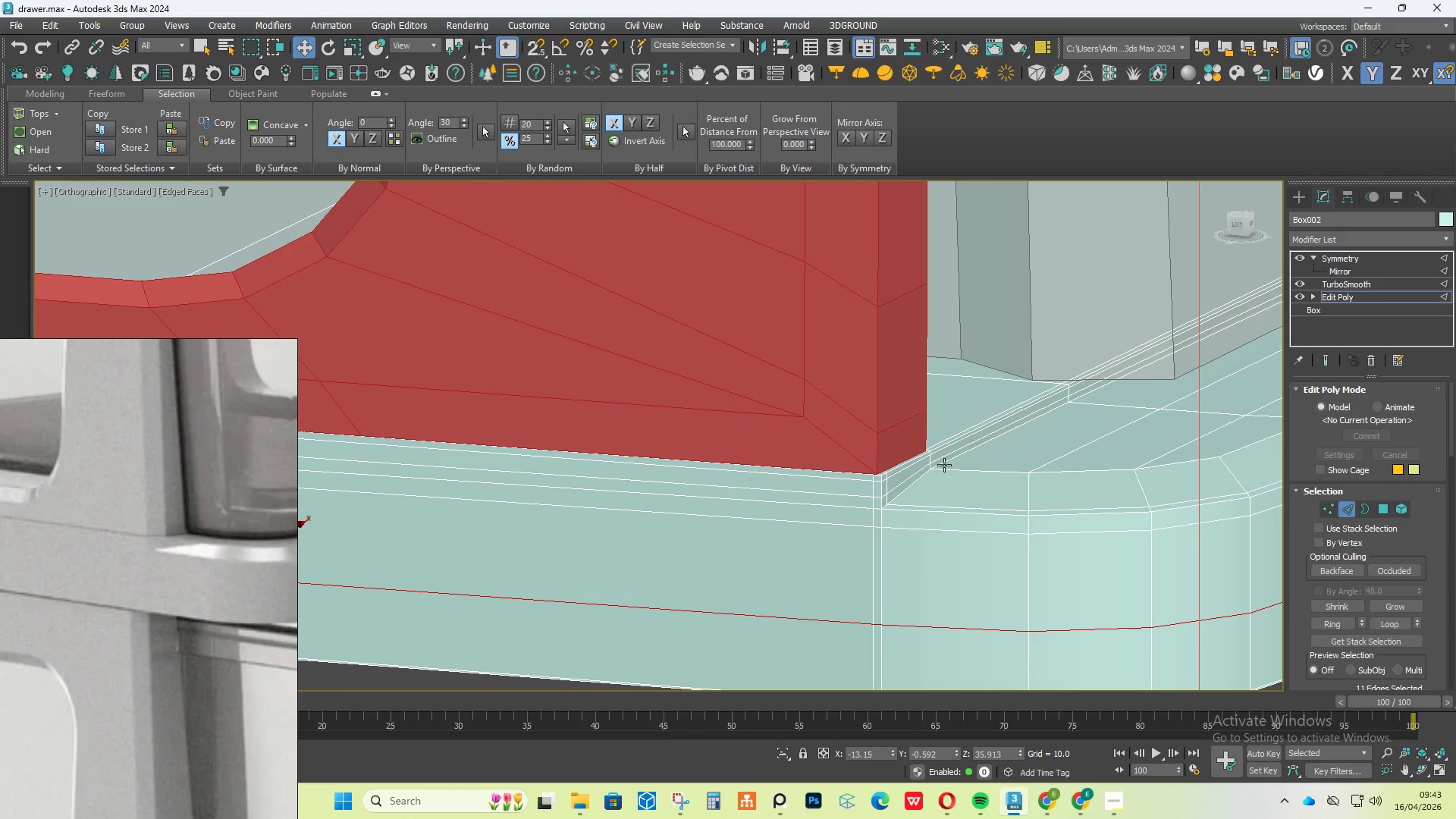 
scroll: coordinate [918, 472], scroll_direction: up, amount: 1.0
 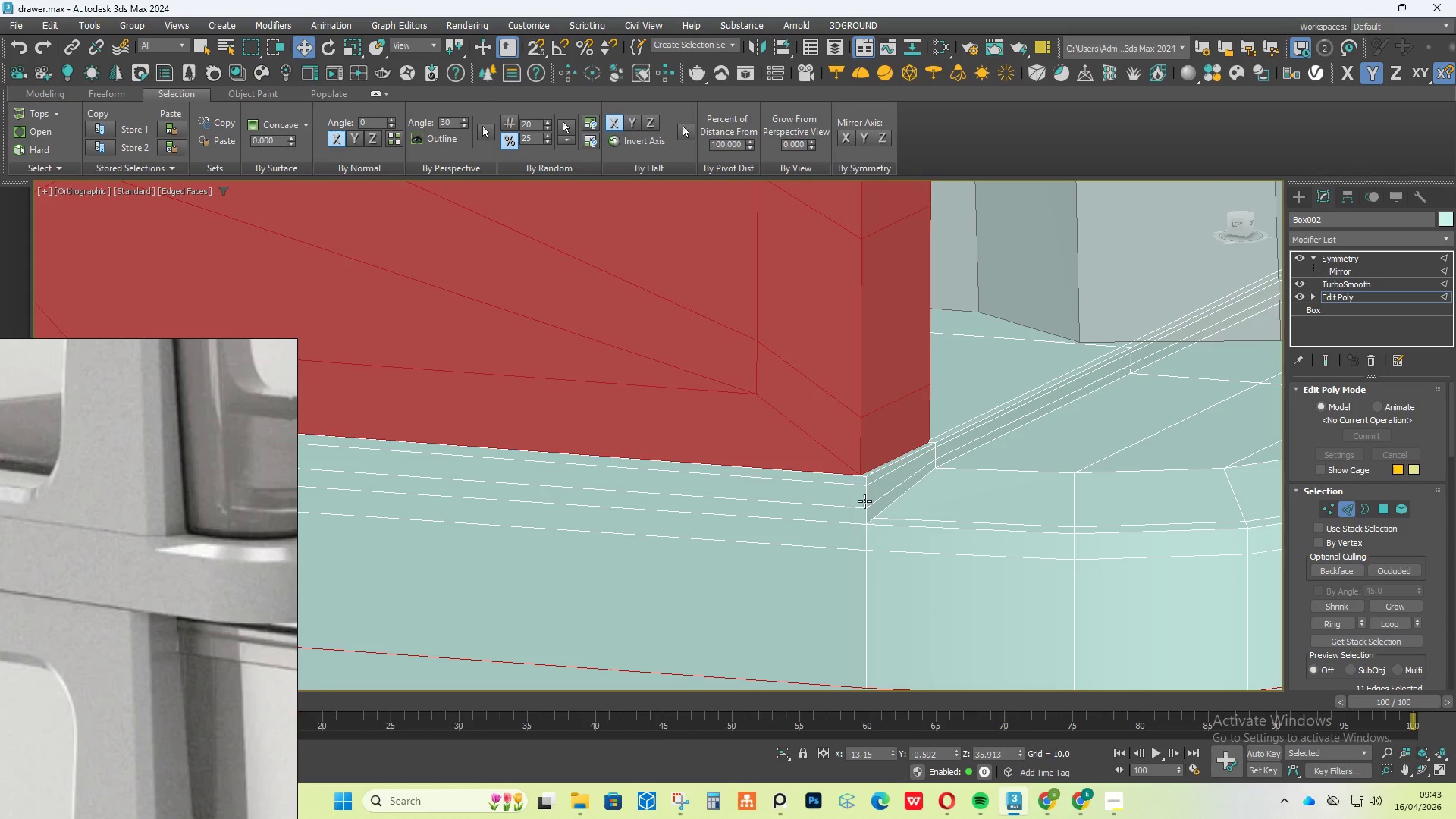 
scroll: coordinate [915, 502], scroll_direction: down, amount: 2.0
 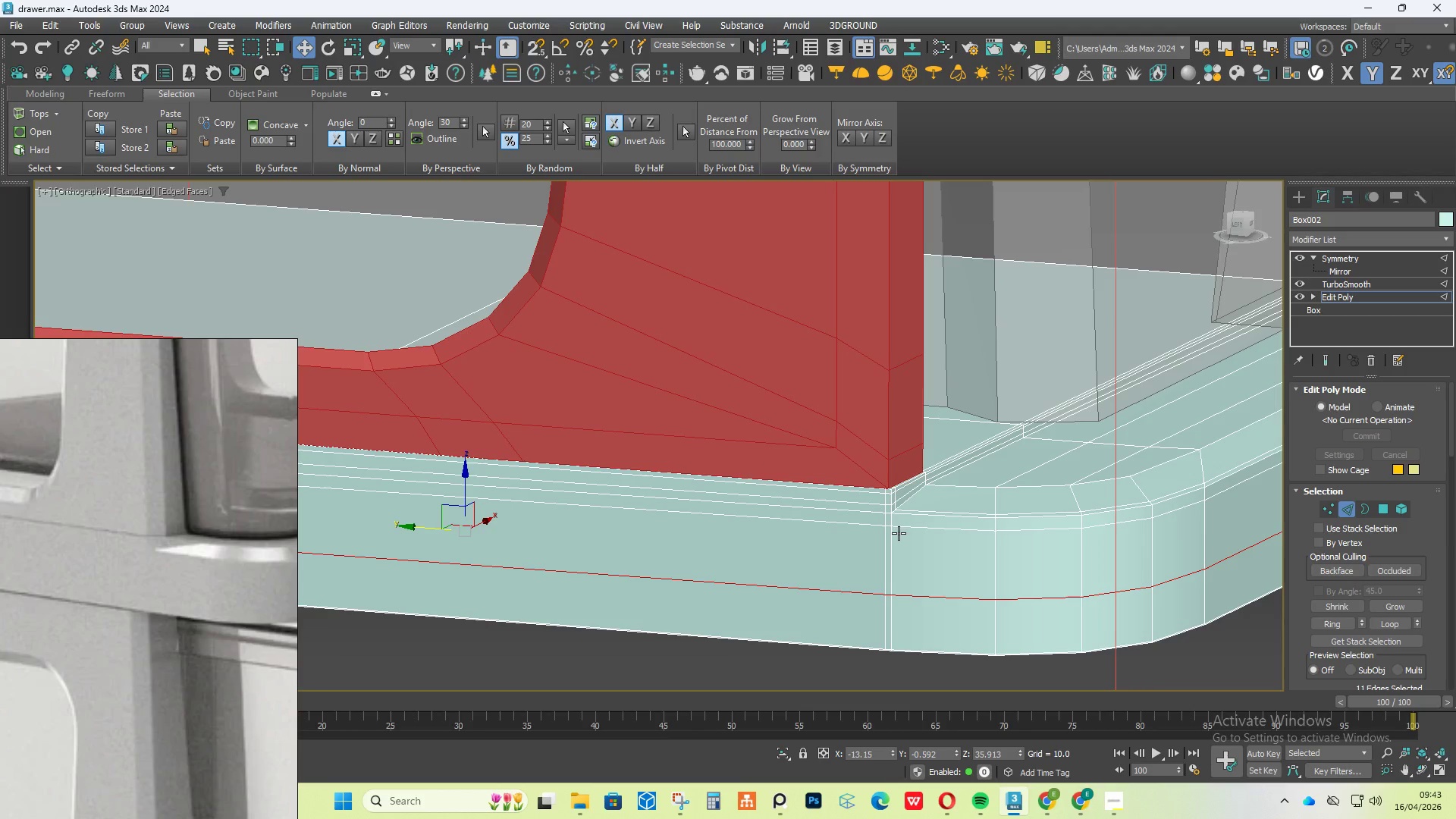 
hold_key(key=AltLeft, duration=1.5)
 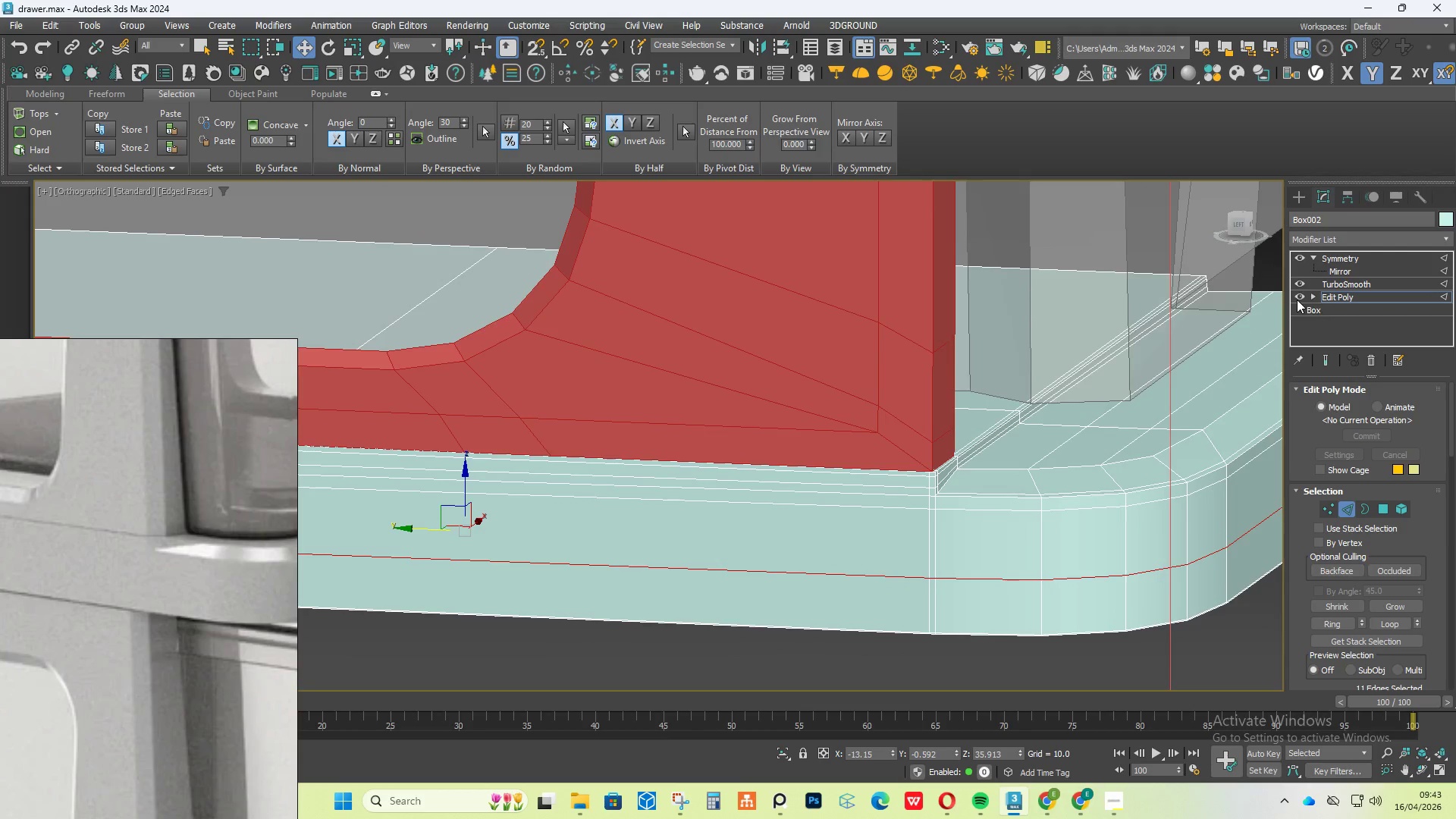 
hold_key(key=ControlLeft, duration=7.39)
 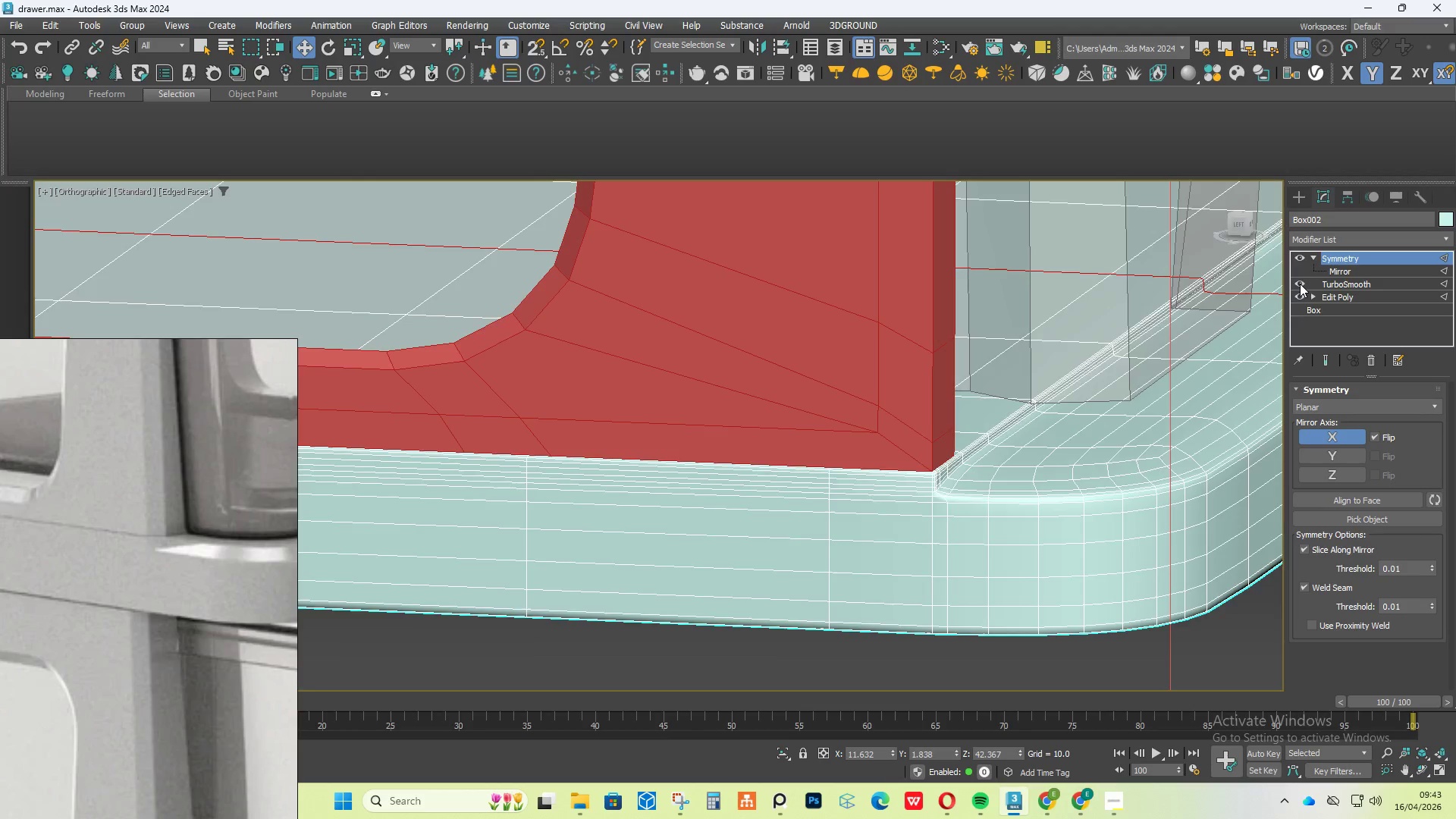 
hold_key(key=Z, duration=0.94)
 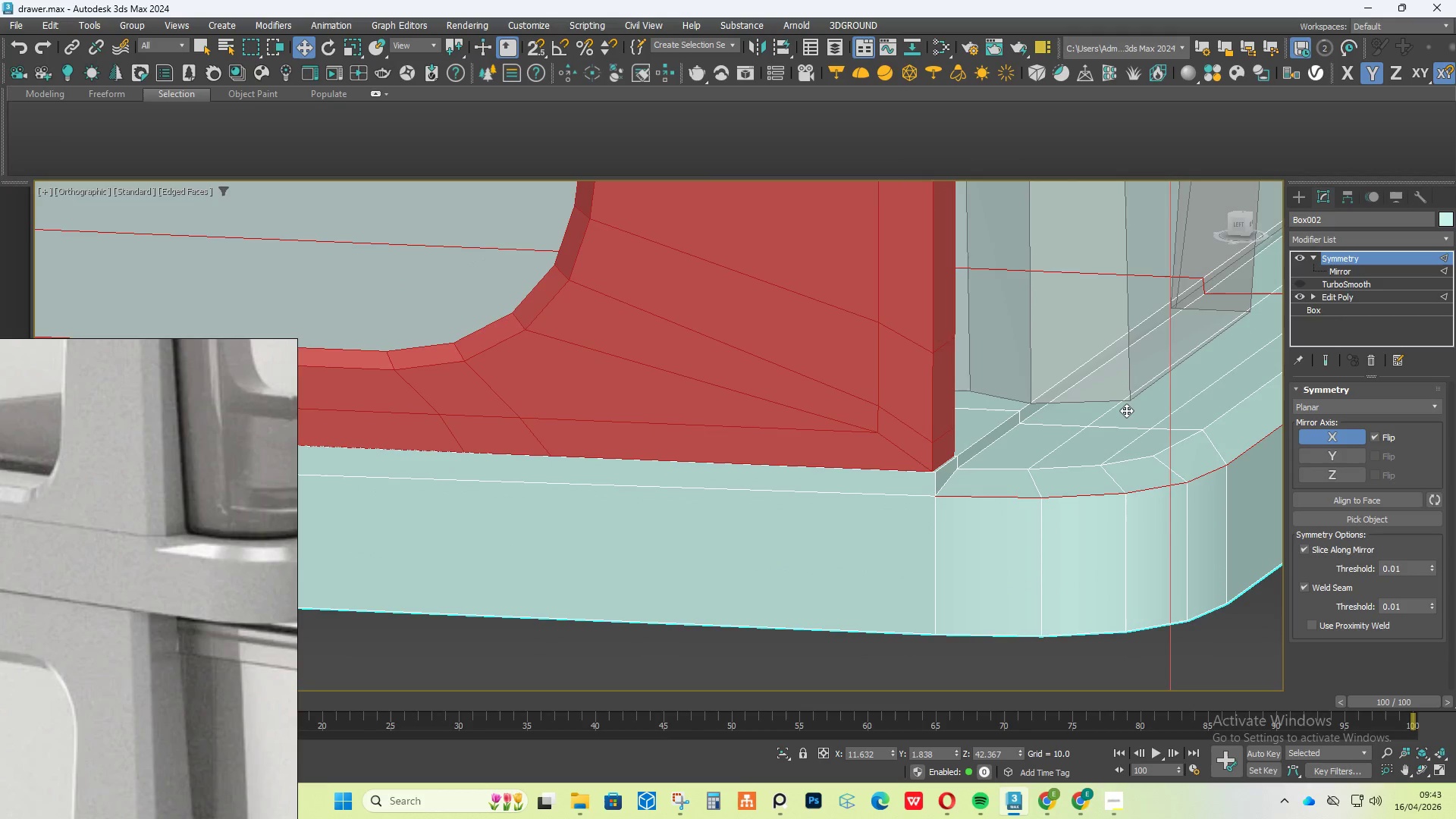 
hold_key(key=Z, duration=1.48)
 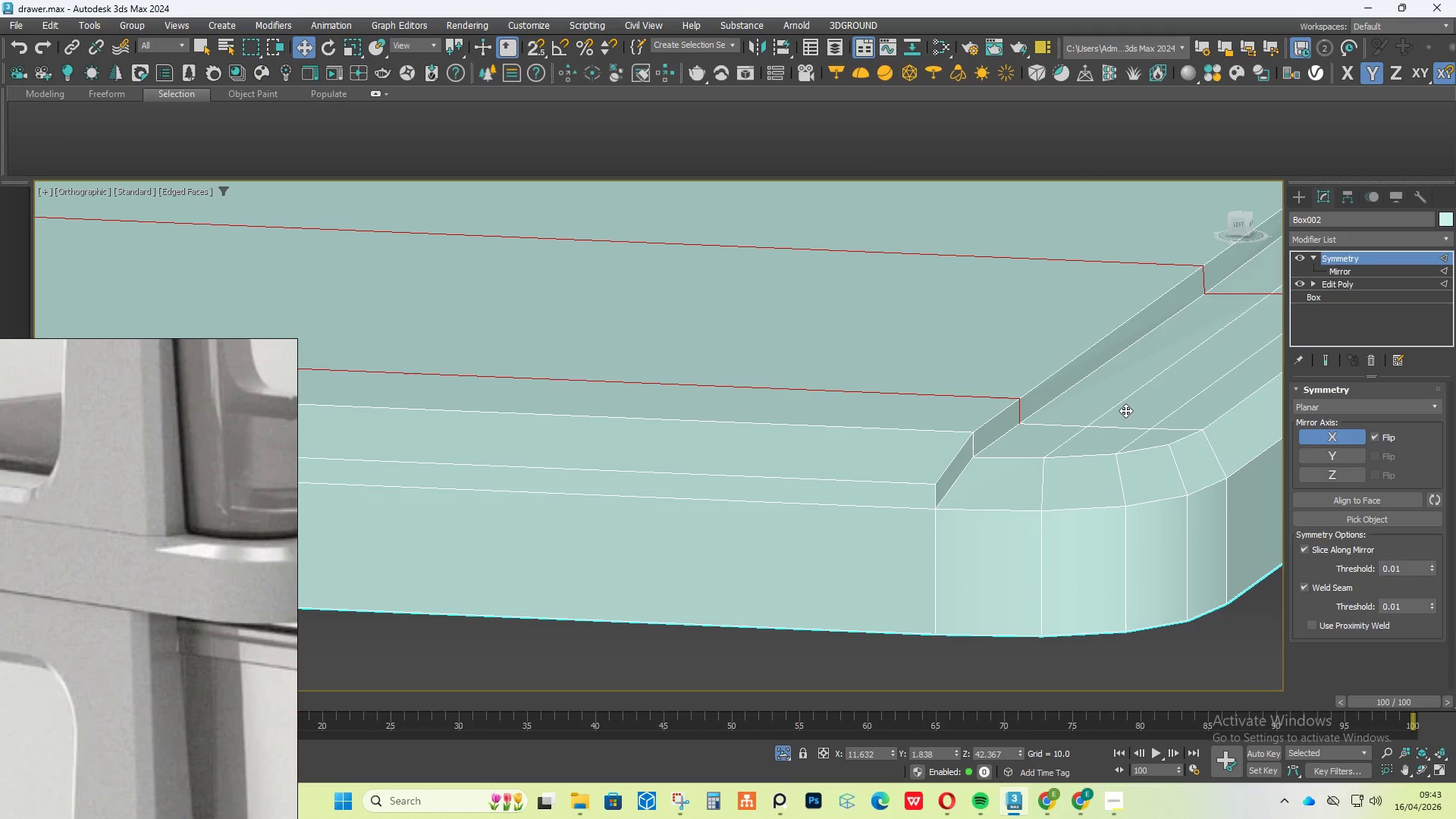 
hold_key(key=Y, duration=1.52)
 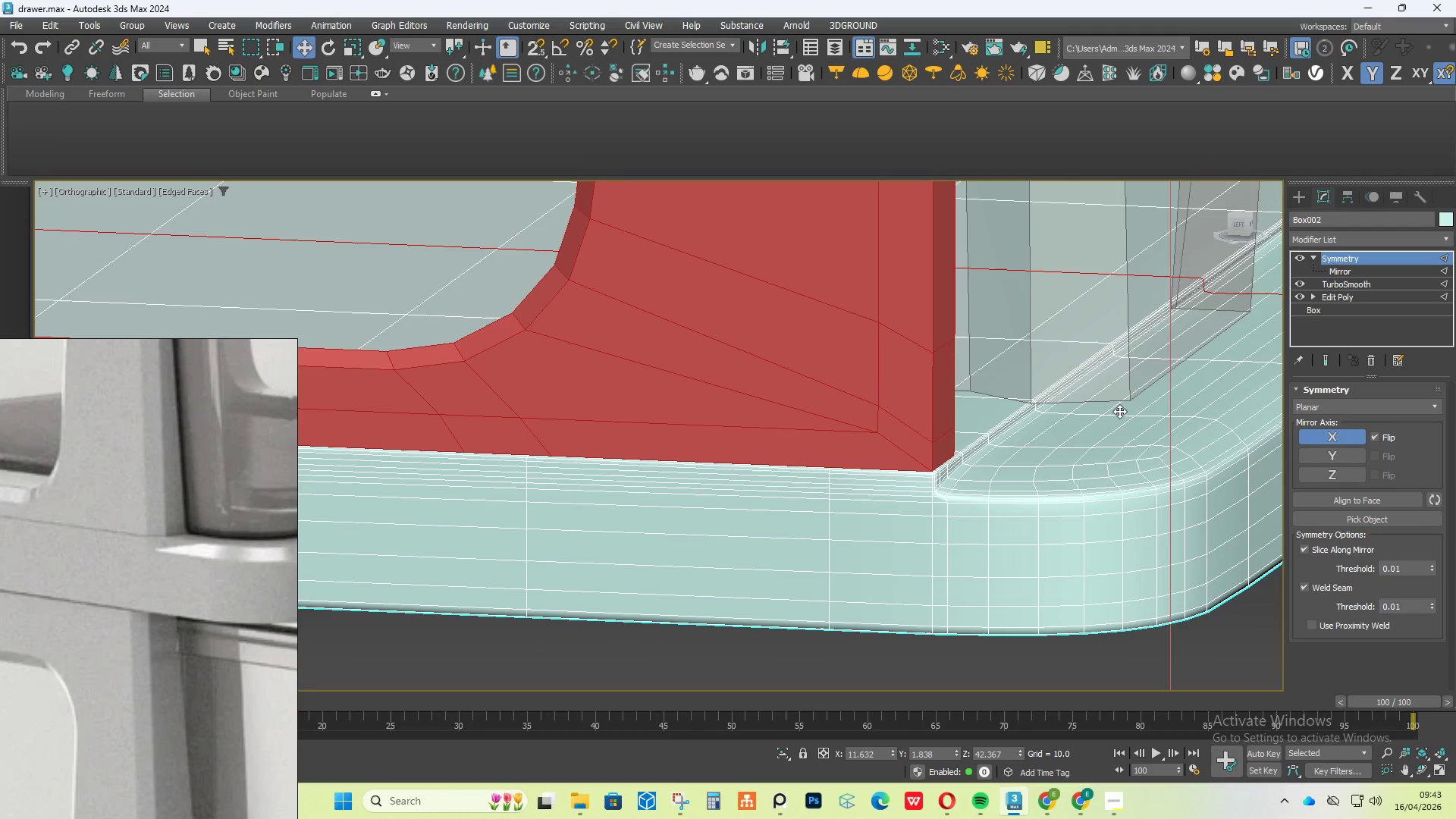 
hold_key(key=Y, duration=1.09)
 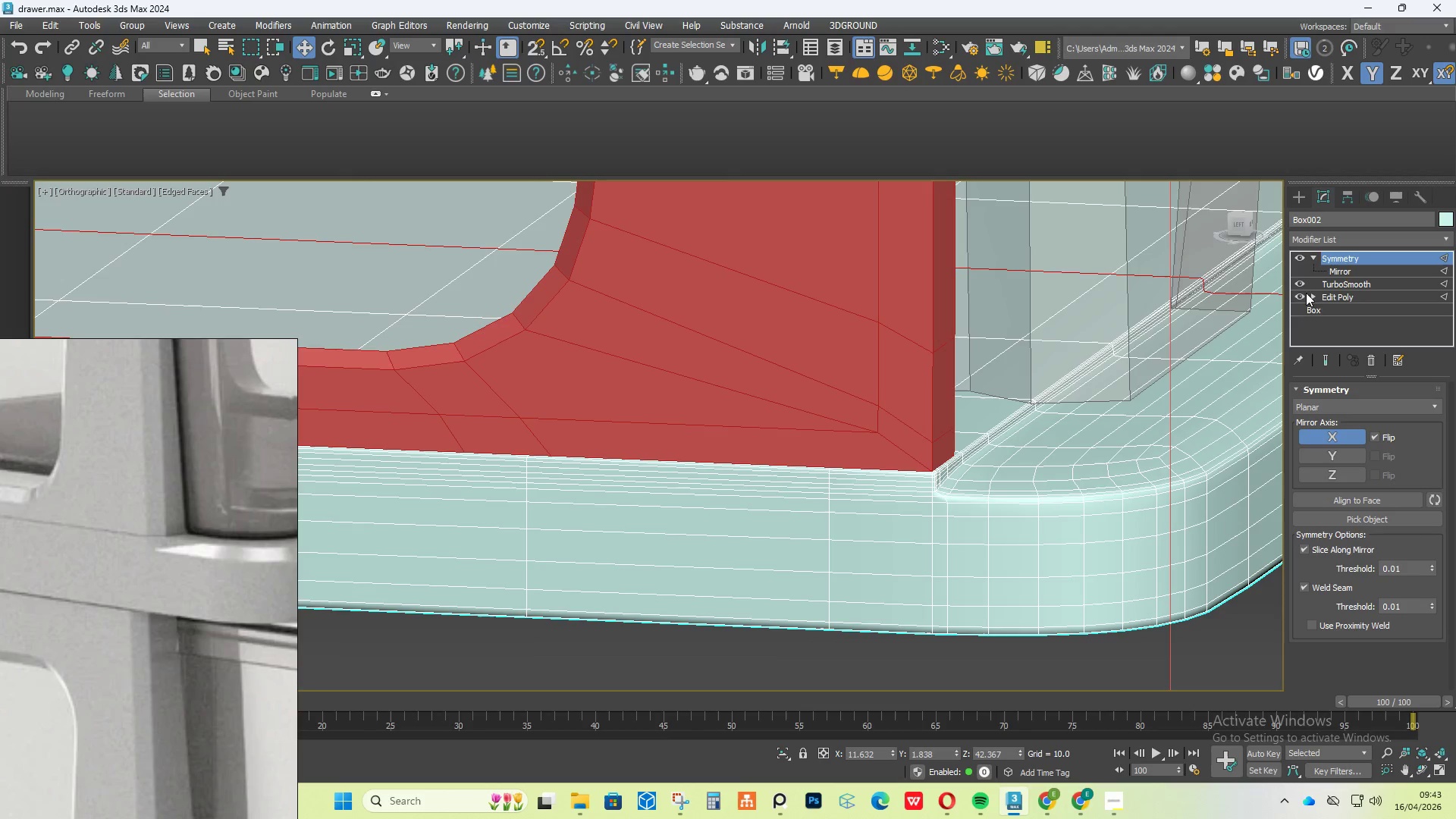 
left_click([1300, 284])
 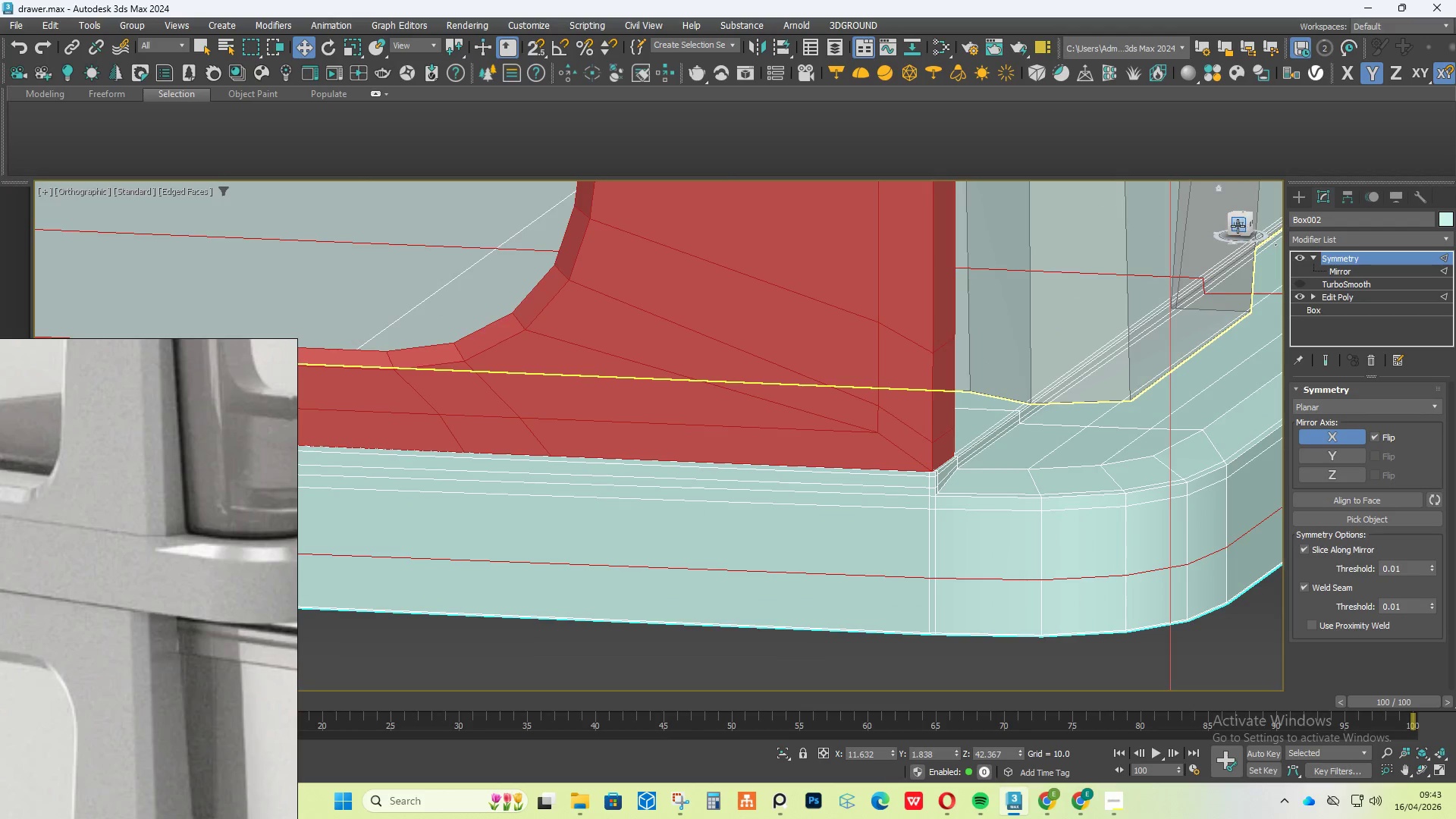 
left_click([1238, 226])
 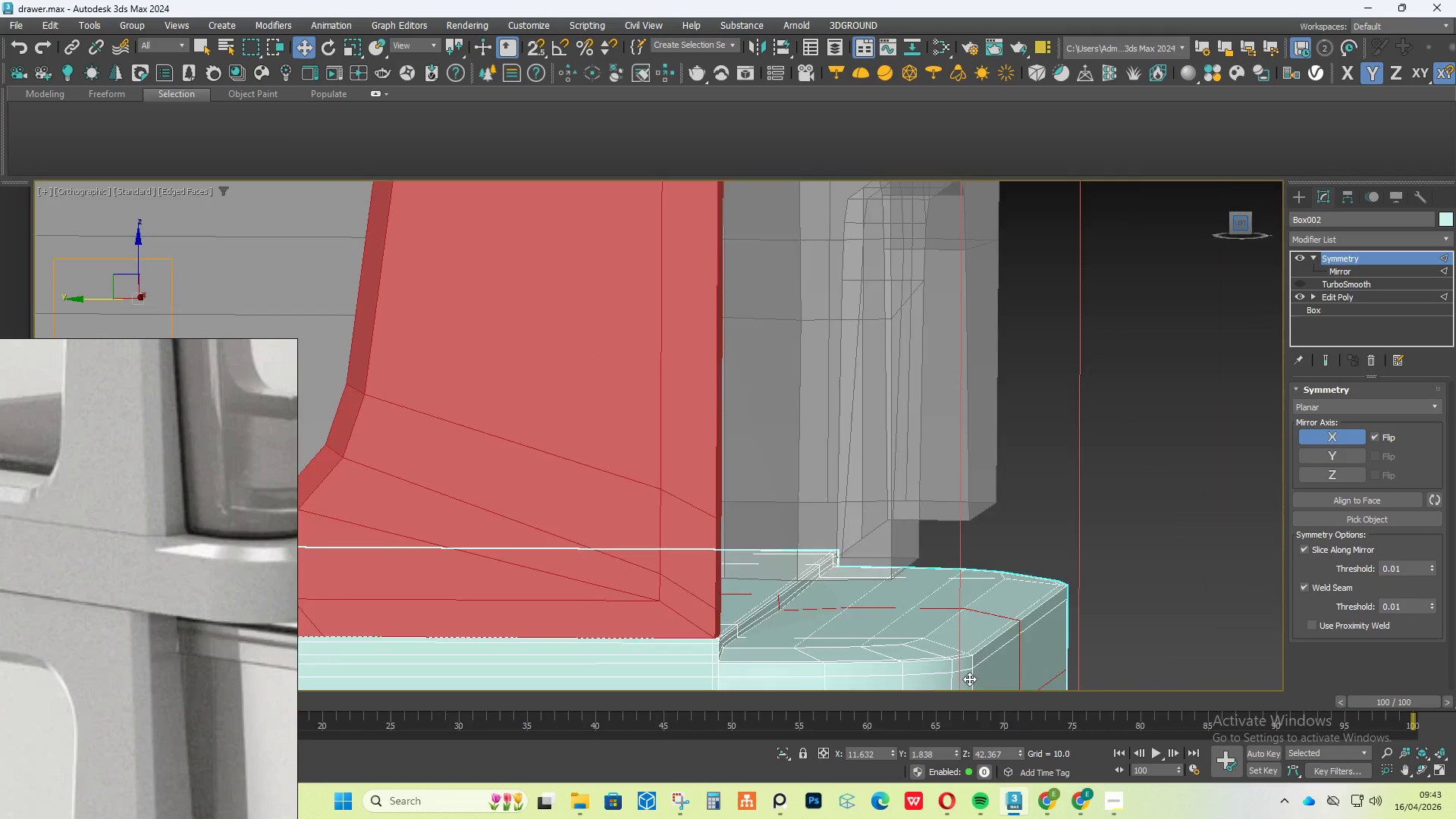 
scroll: coordinate [943, 726], scroll_direction: down, amount: 3.0
 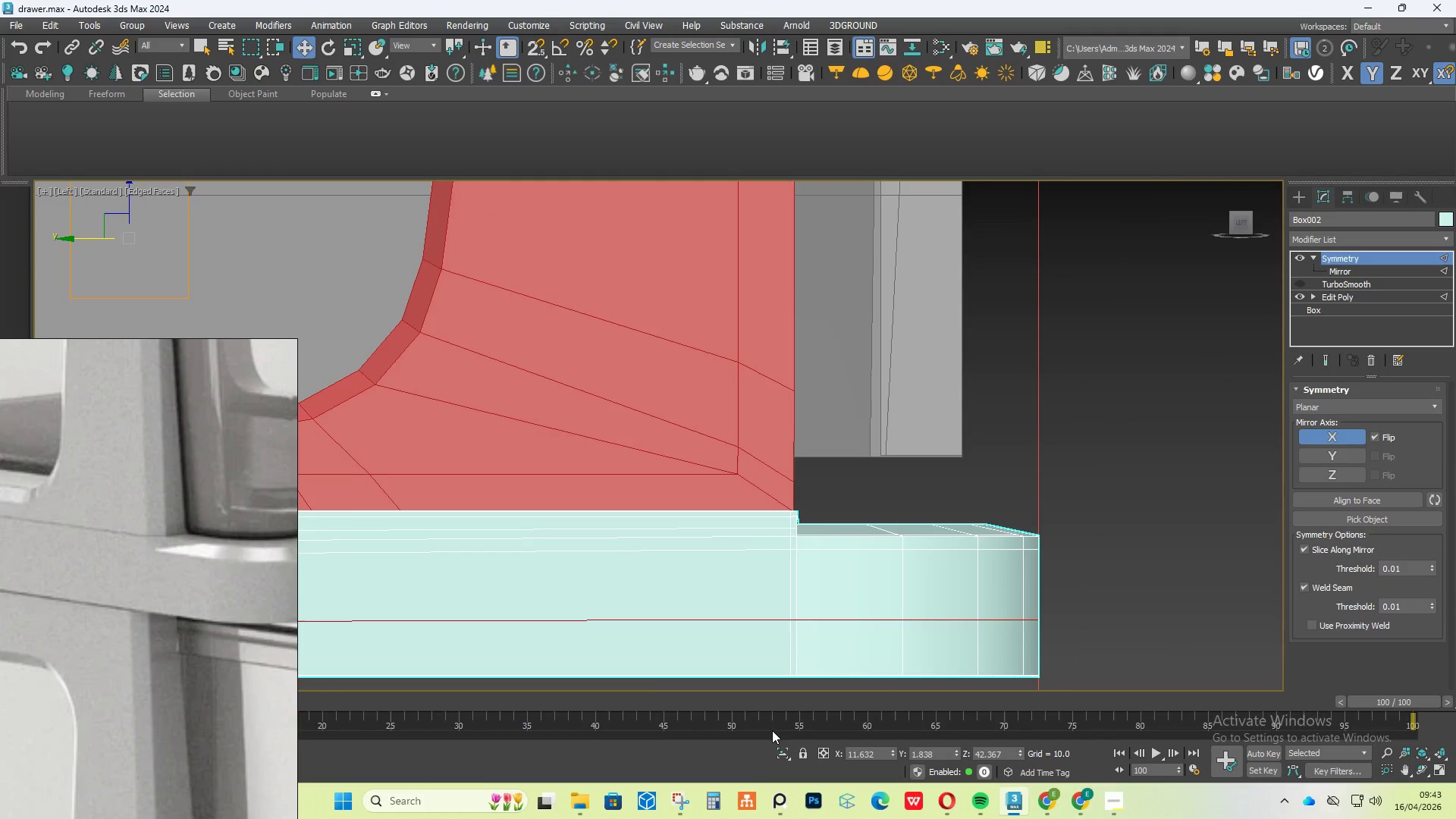 
left_click([783, 757])
 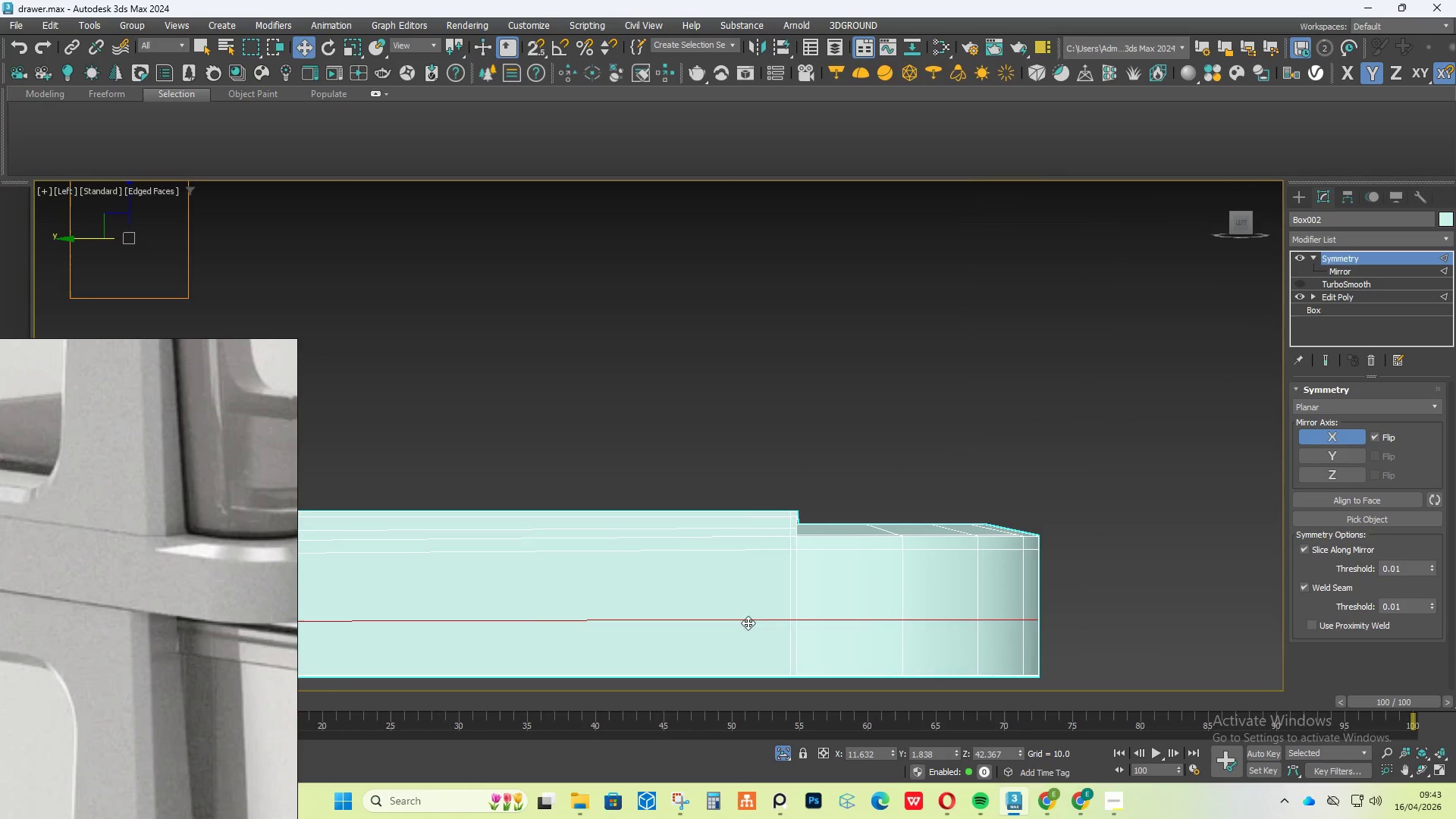 
scroll: coordinate [1036, 478], scroll_direction: down, amount: 3.0
 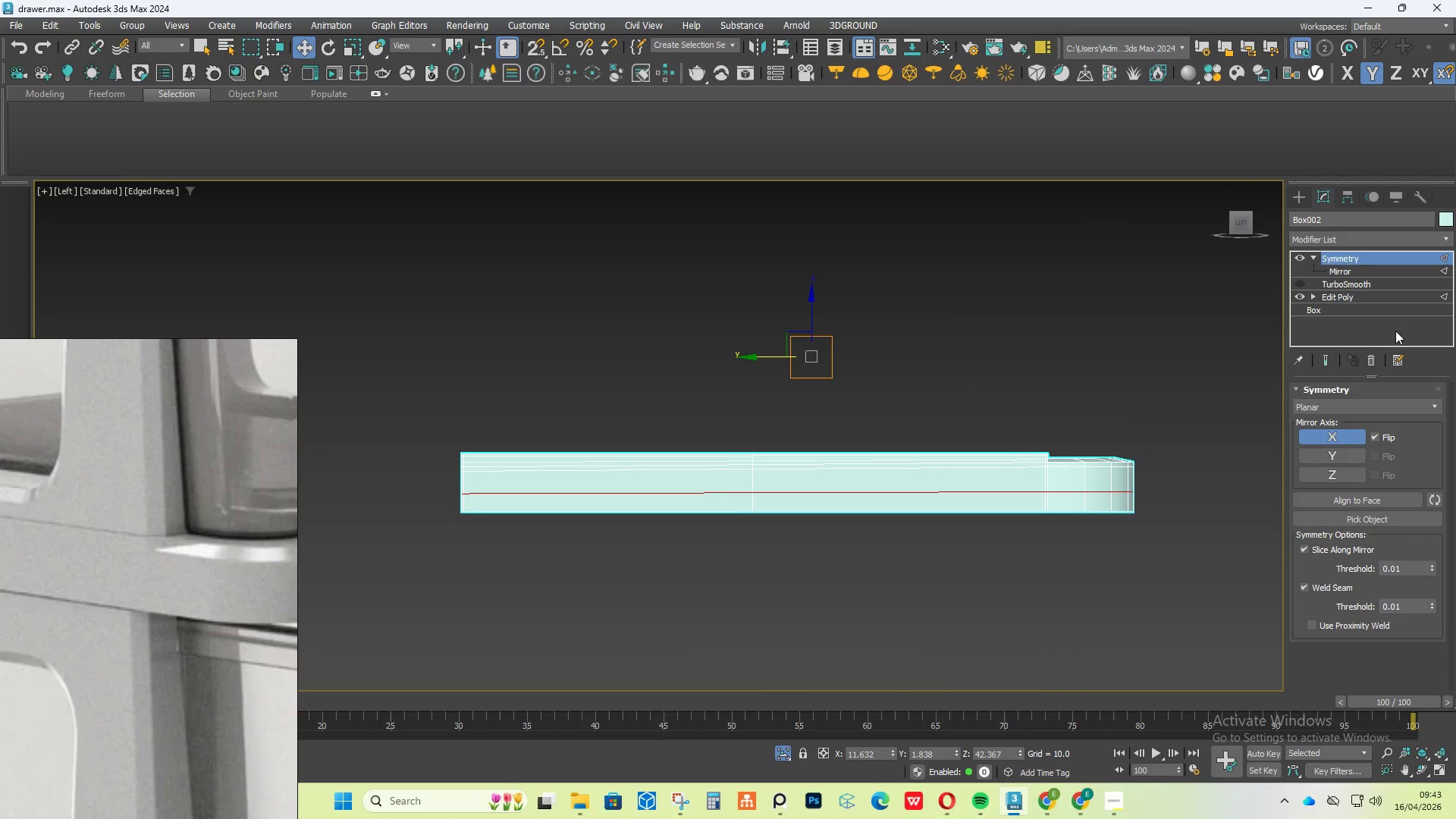 
left_click([1338, 297])
 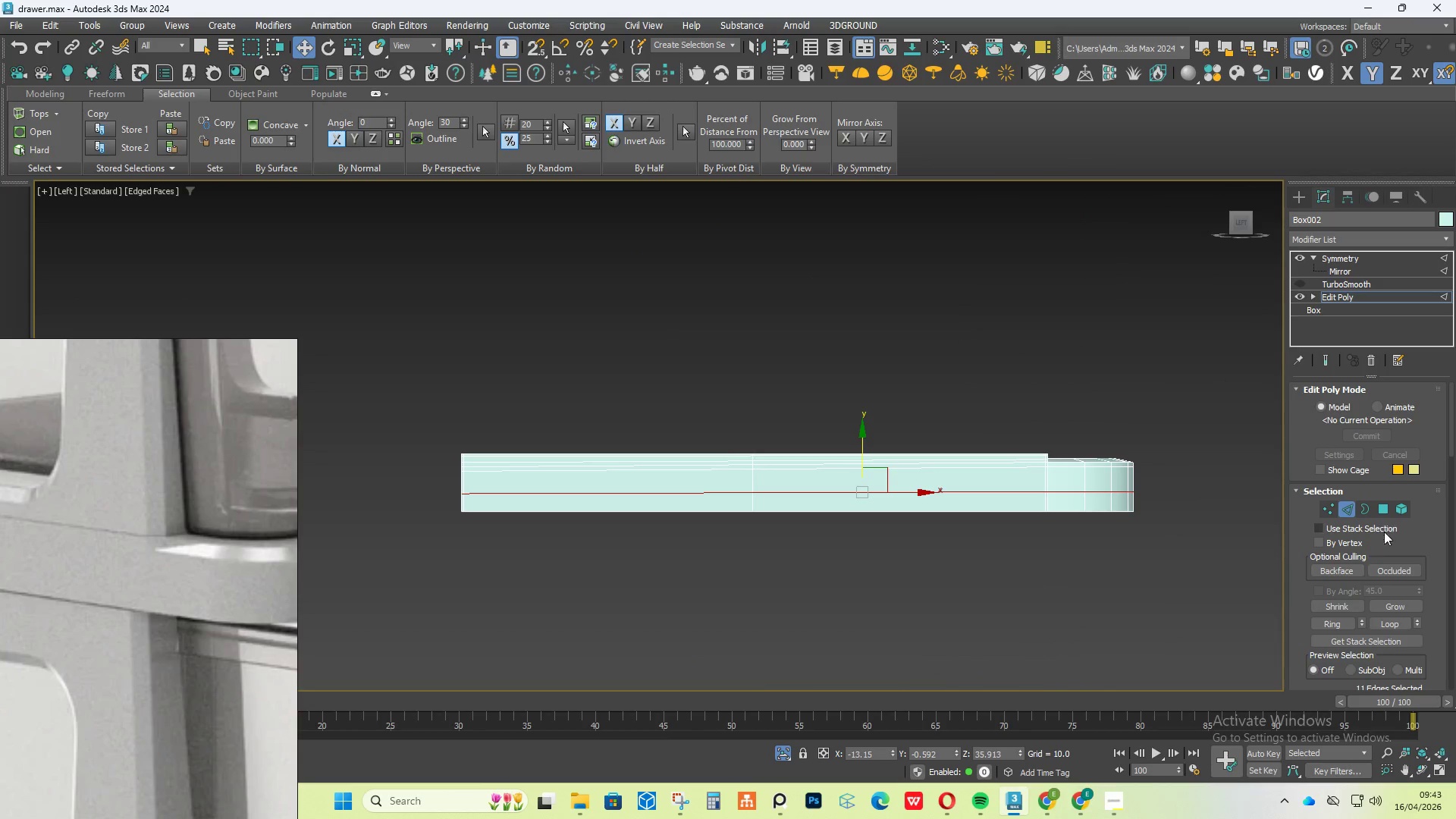 
left_click([1383, 513])
 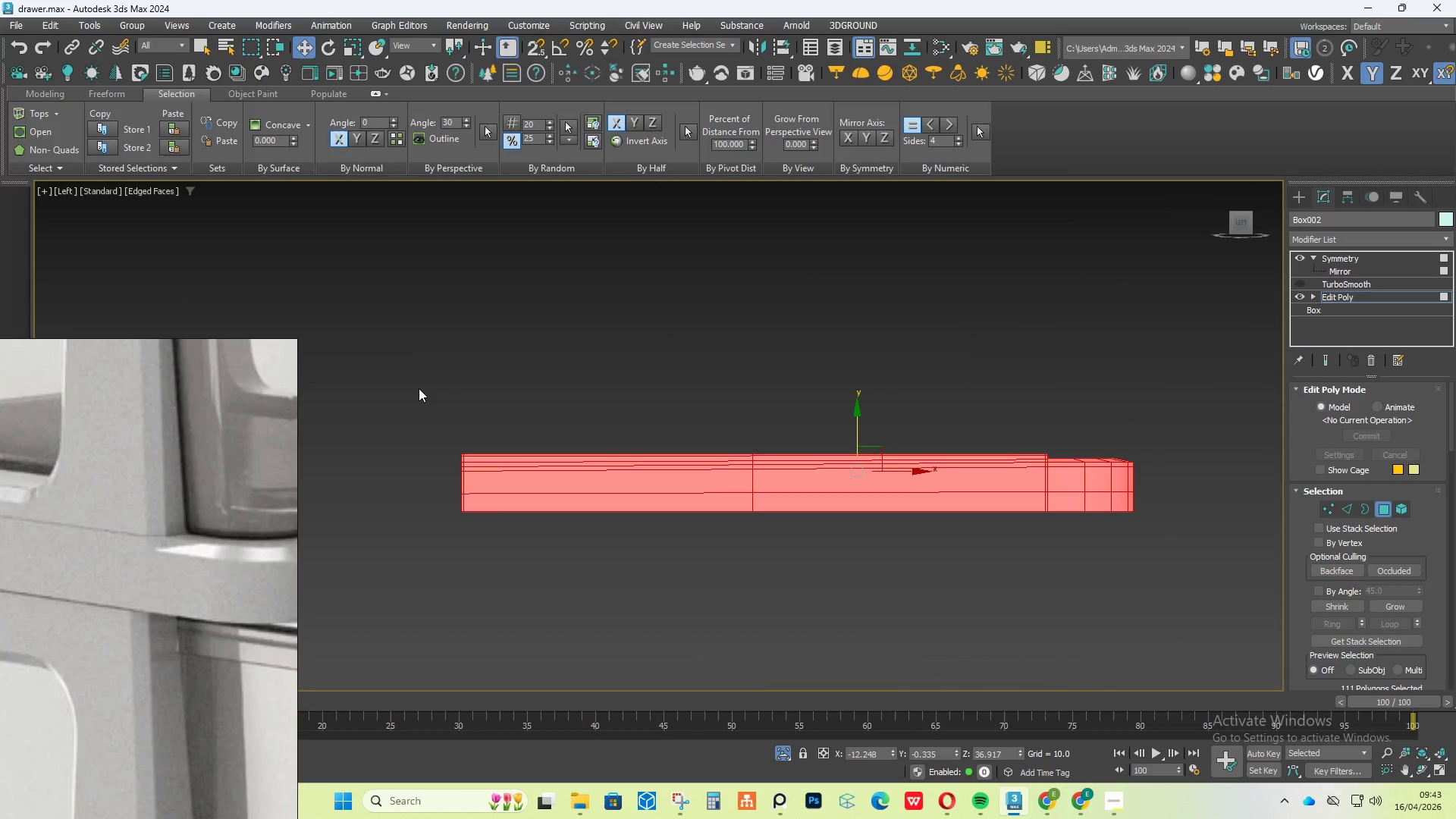 
left_click_drag(start_coordinate=[390, 381], to_coordinate=[1199, 470])
 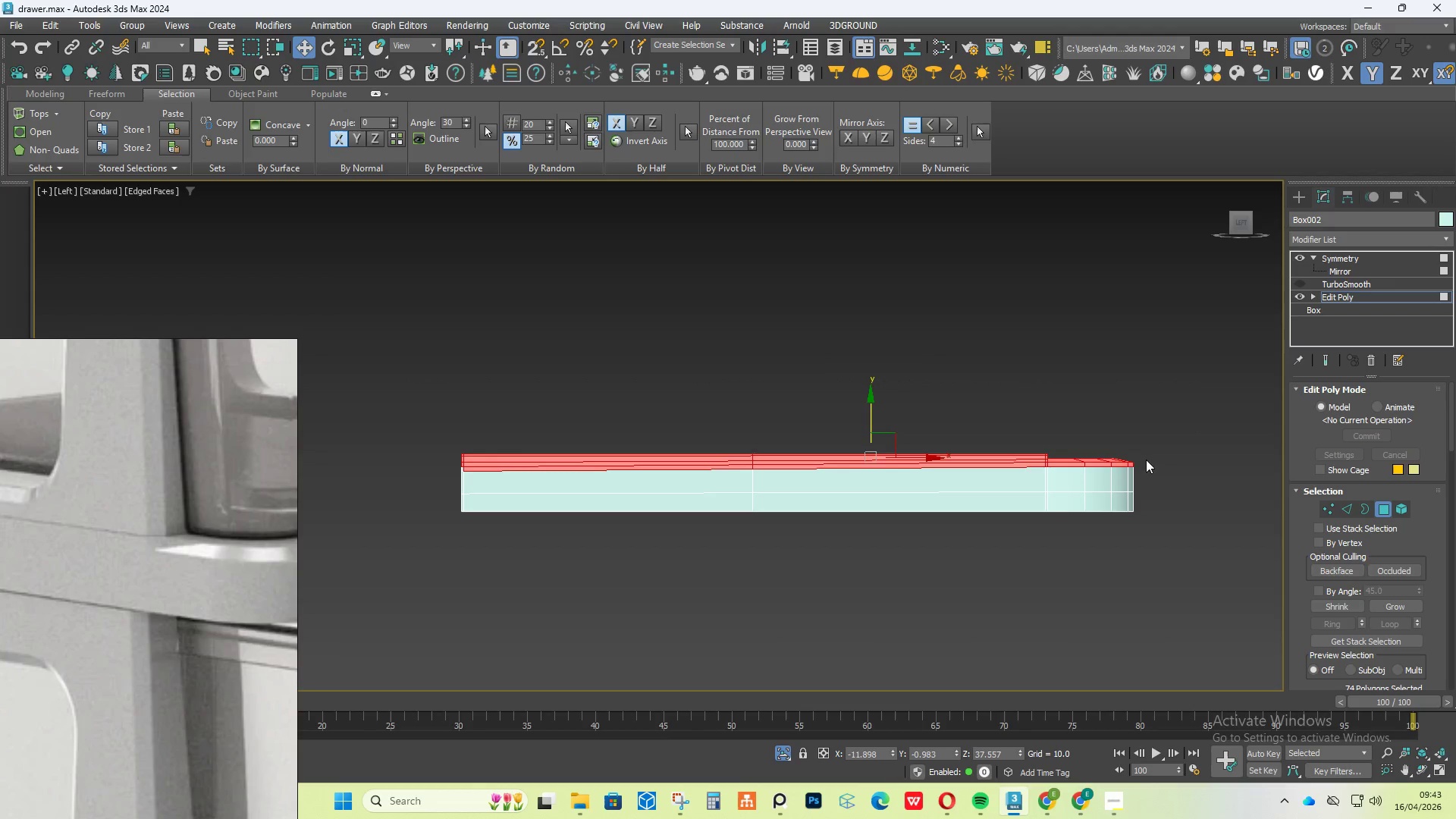 
scroll: coordinate [1128, 457], scroll_direction: up, amount: 3.0
 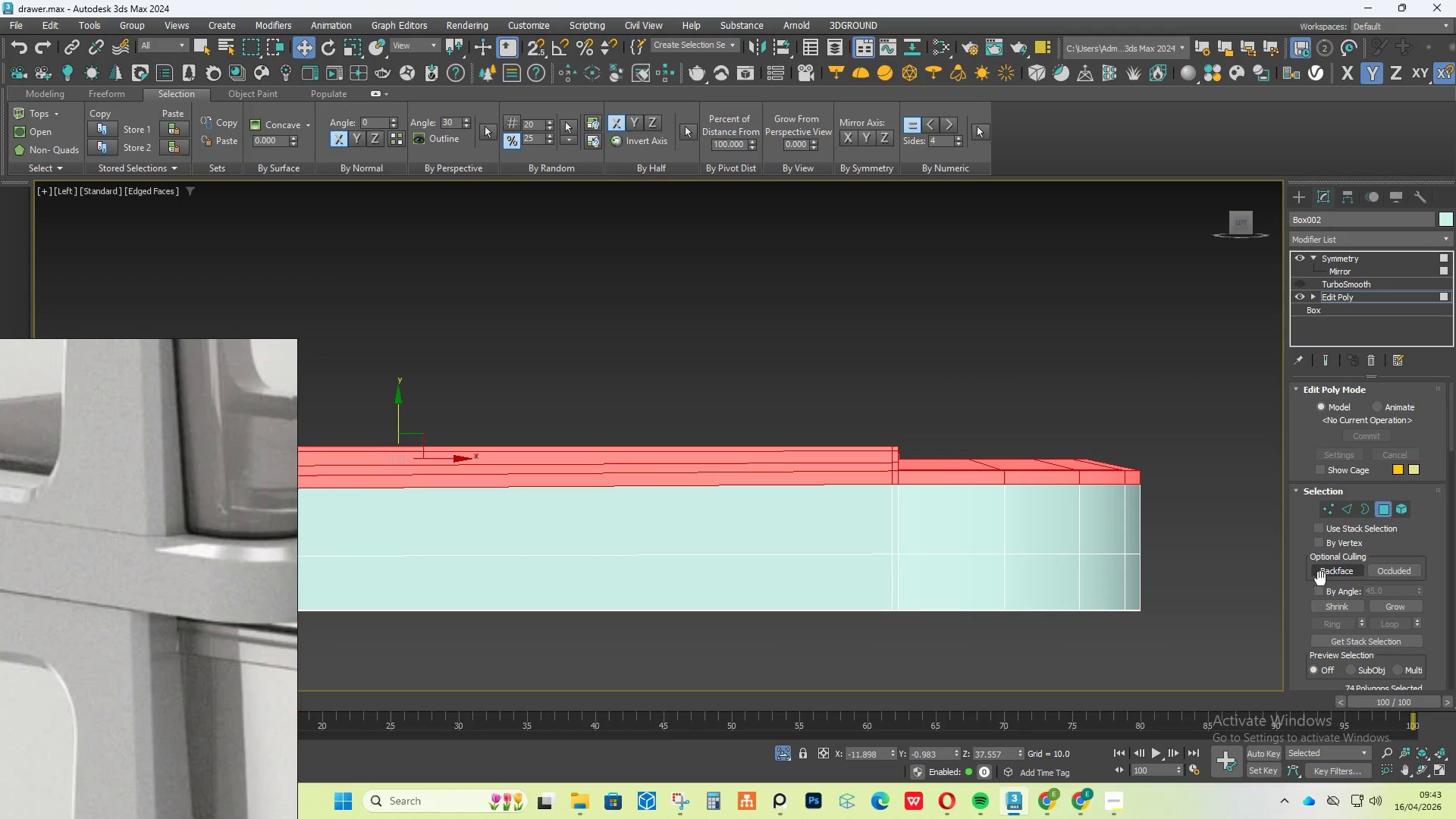 
left_click([1329, 615])
 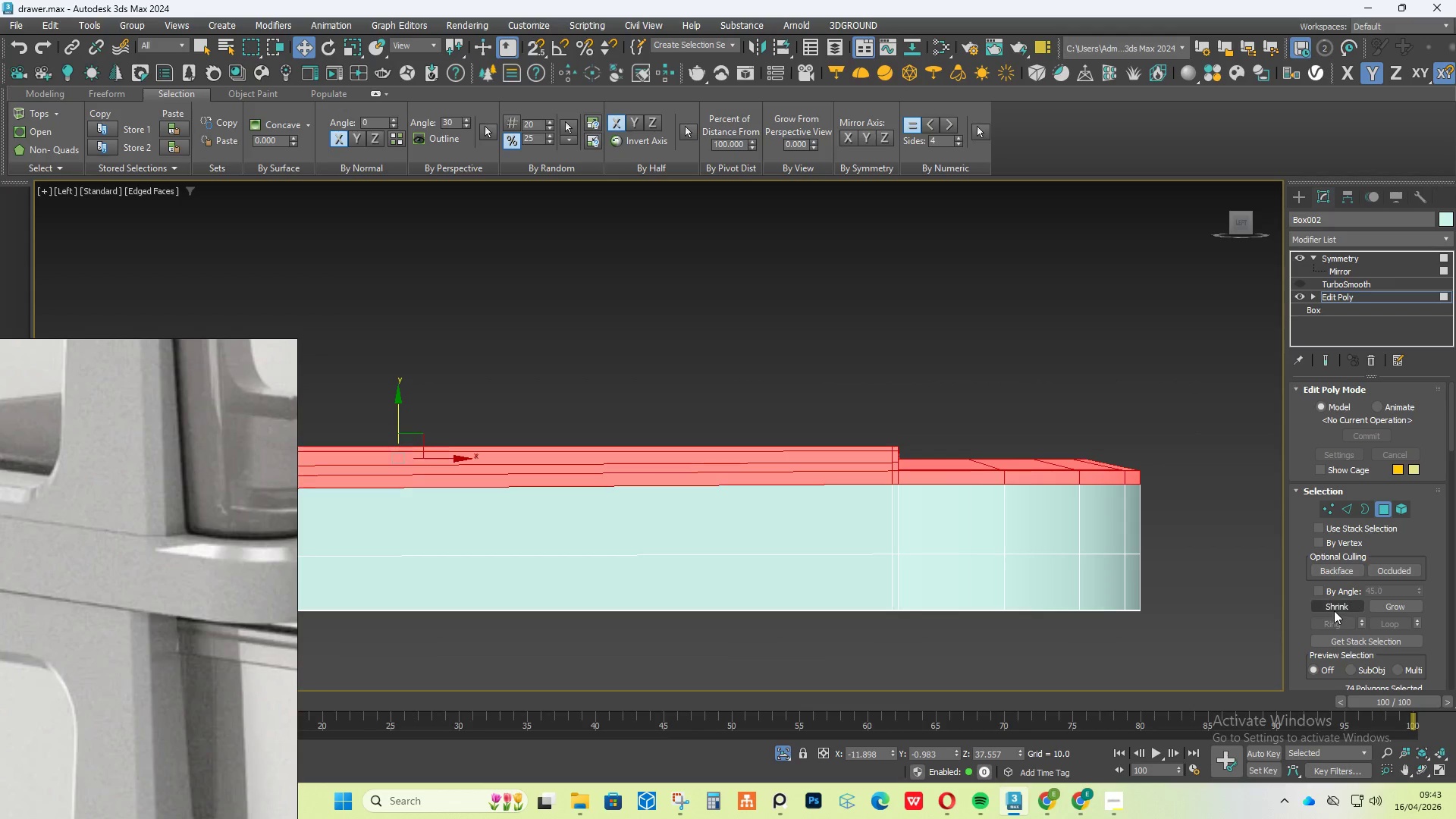 
left_click([1344, 606])
 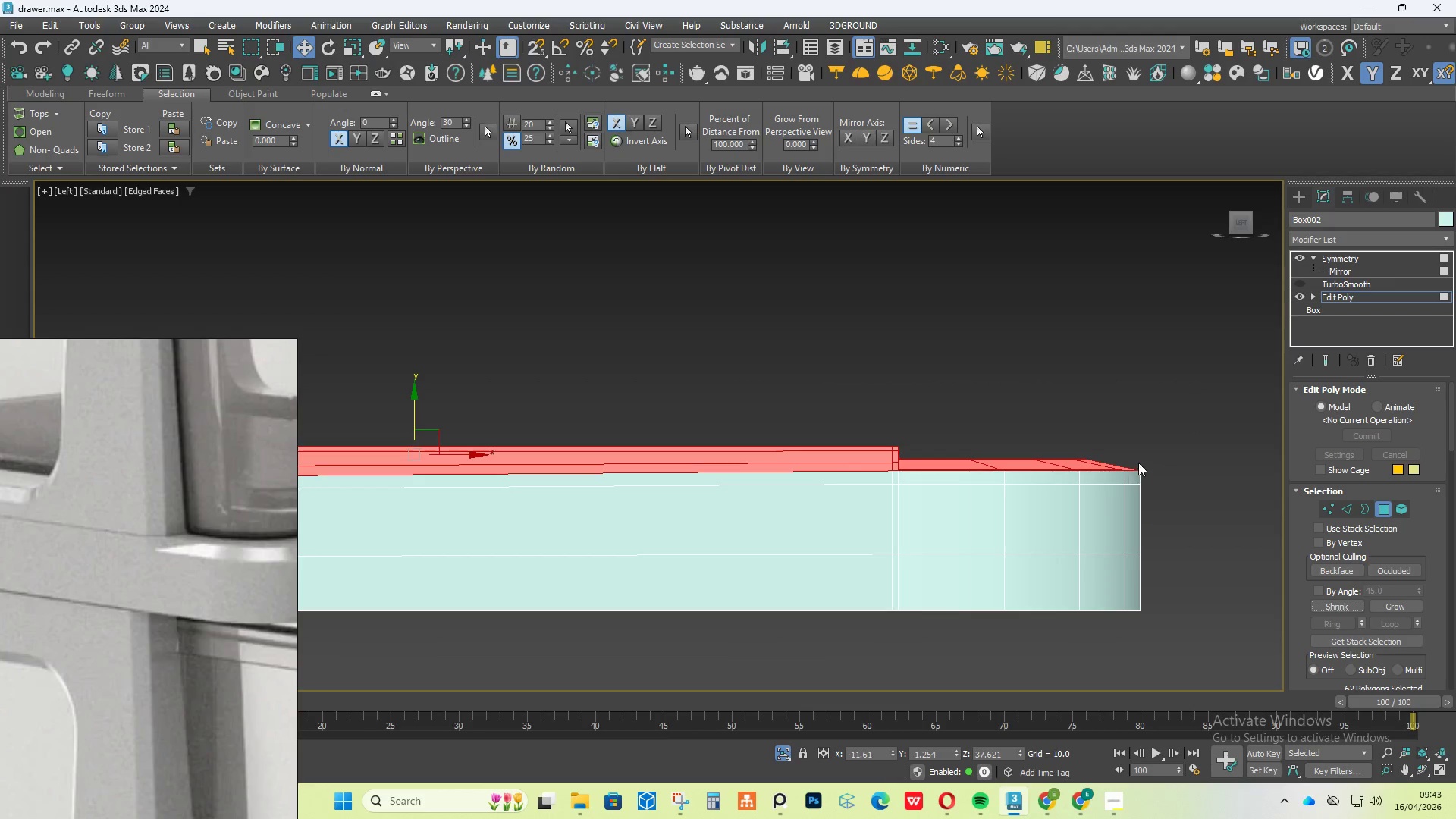 
hold_key(key=AltLeft, duration=0.72)
 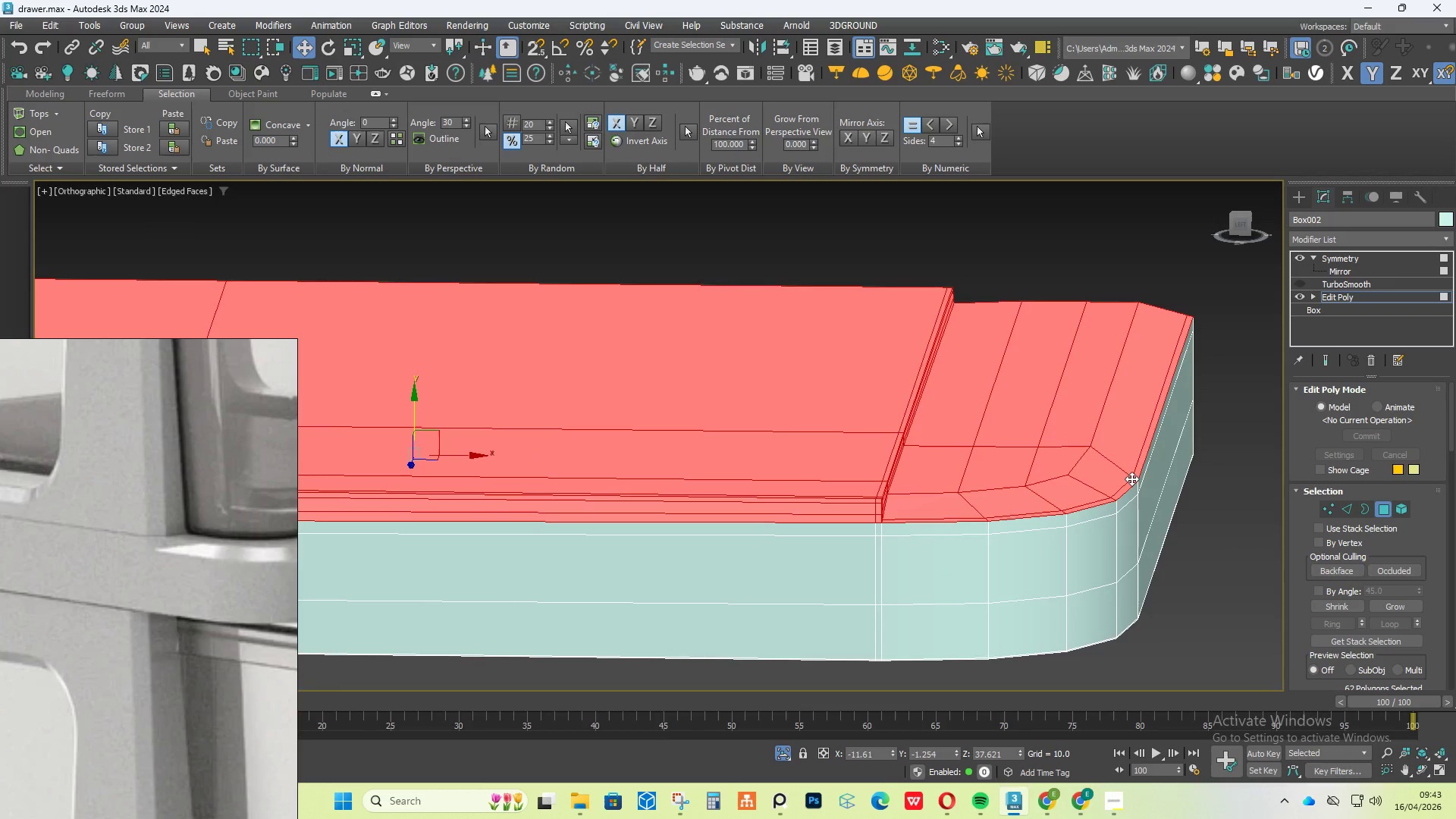 
key(Delete)
 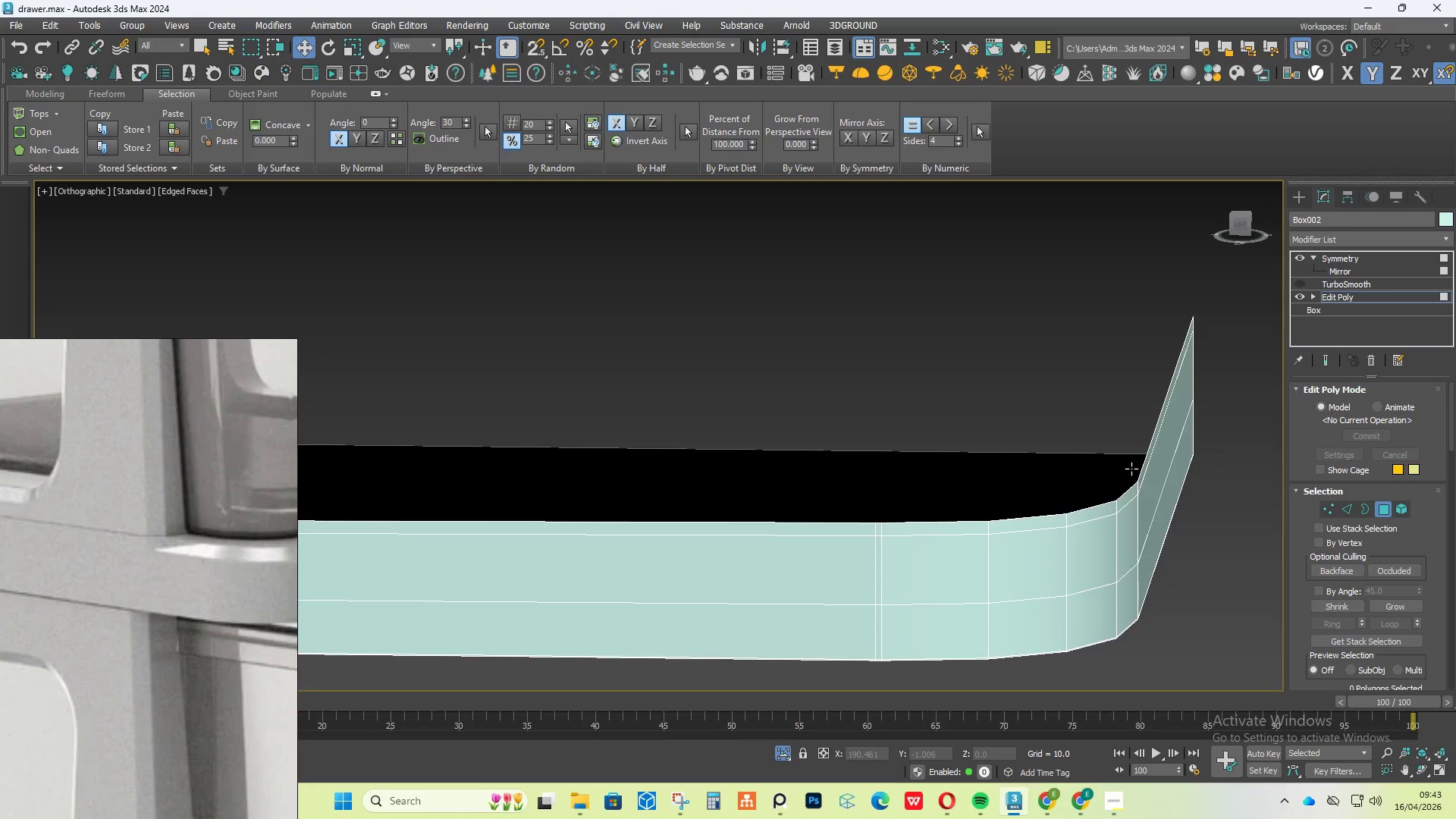 
scroll: coordinate [1126, 471], scroll_direction: down, amount: 2.0
 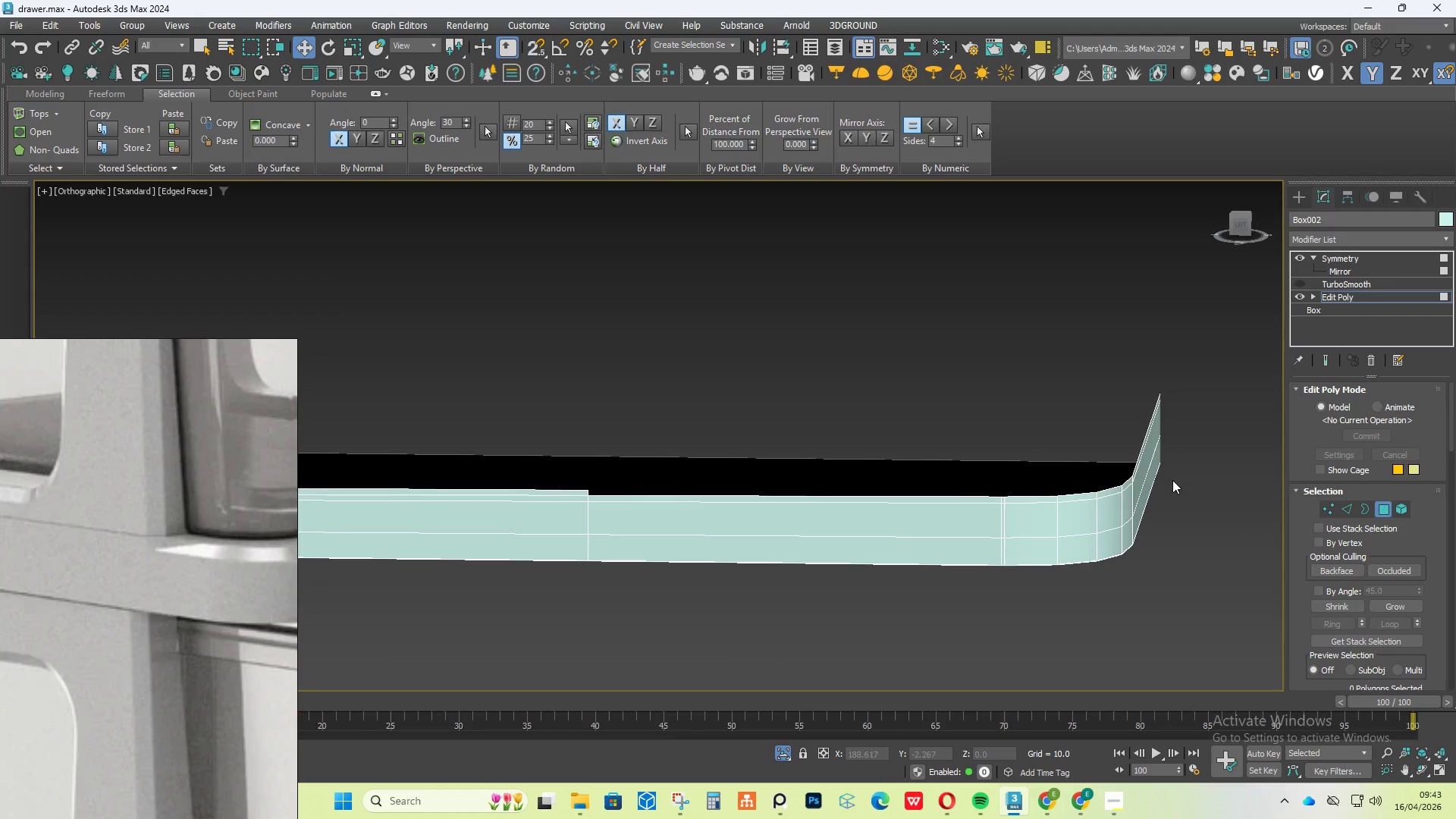 
left_click([1352, 507])
 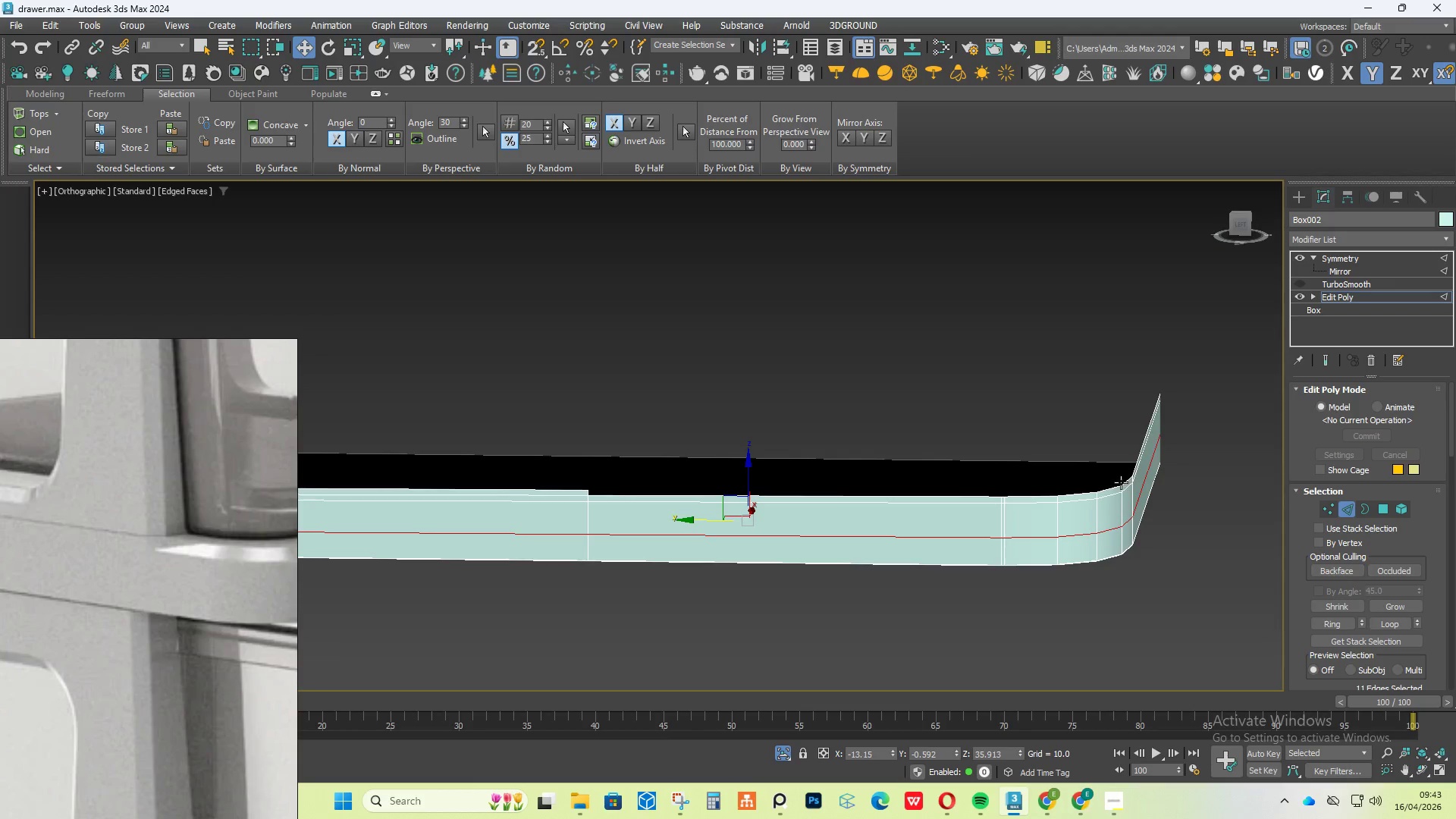 
double_click([1115, 485])
 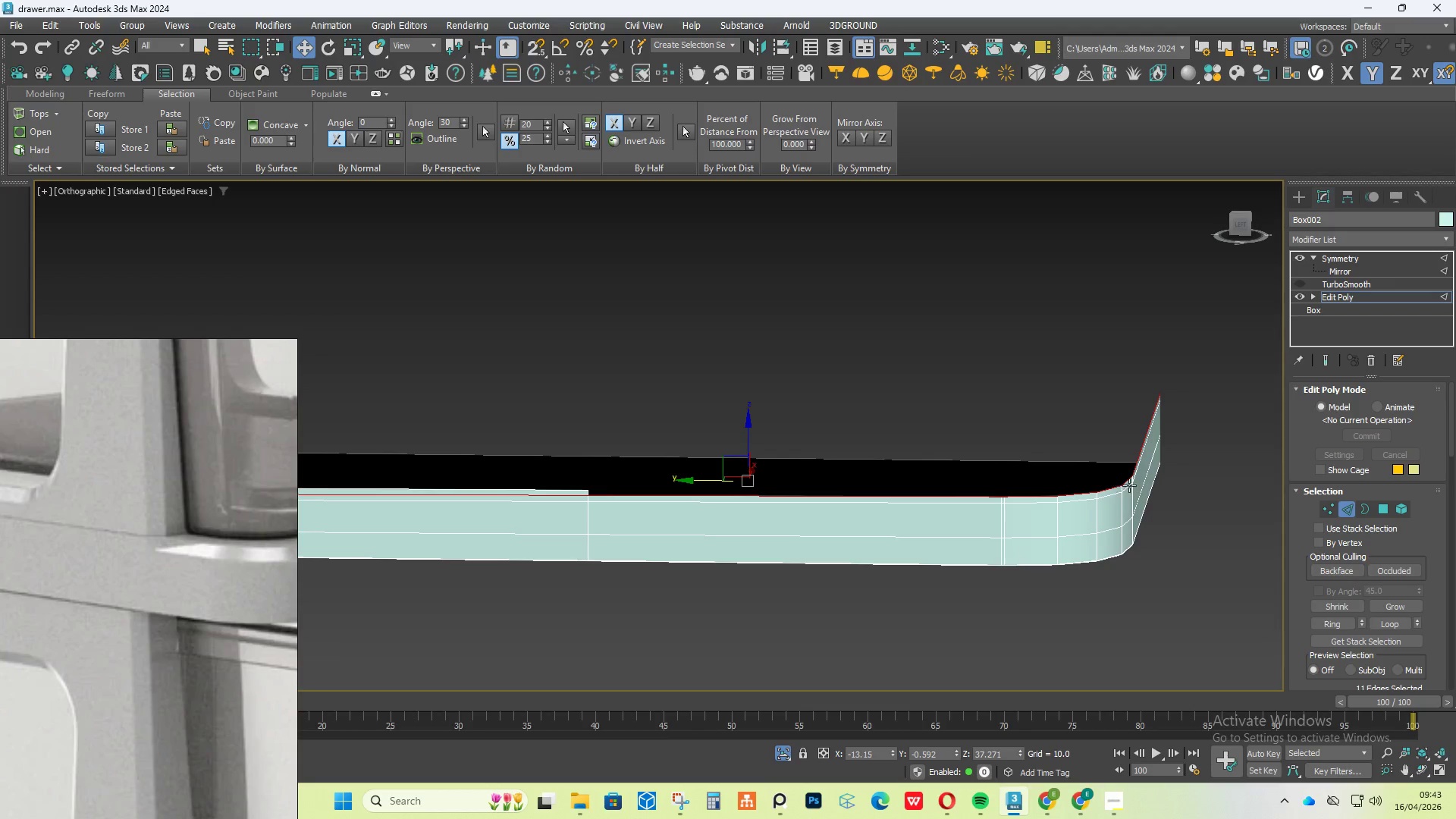 
hold_key(key=AltLeft, duration=2.09)
 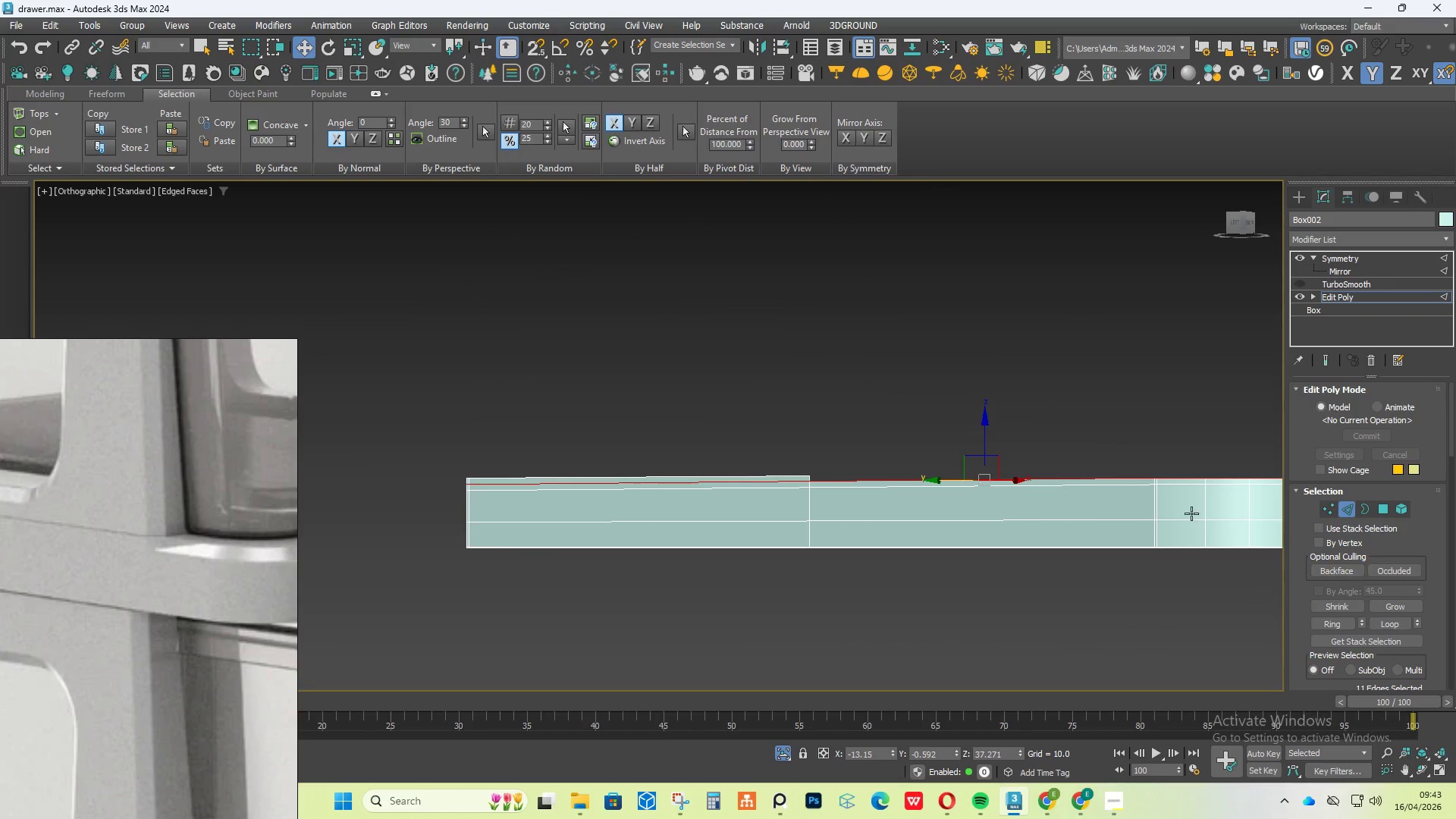 
left_click([1385, 505])
 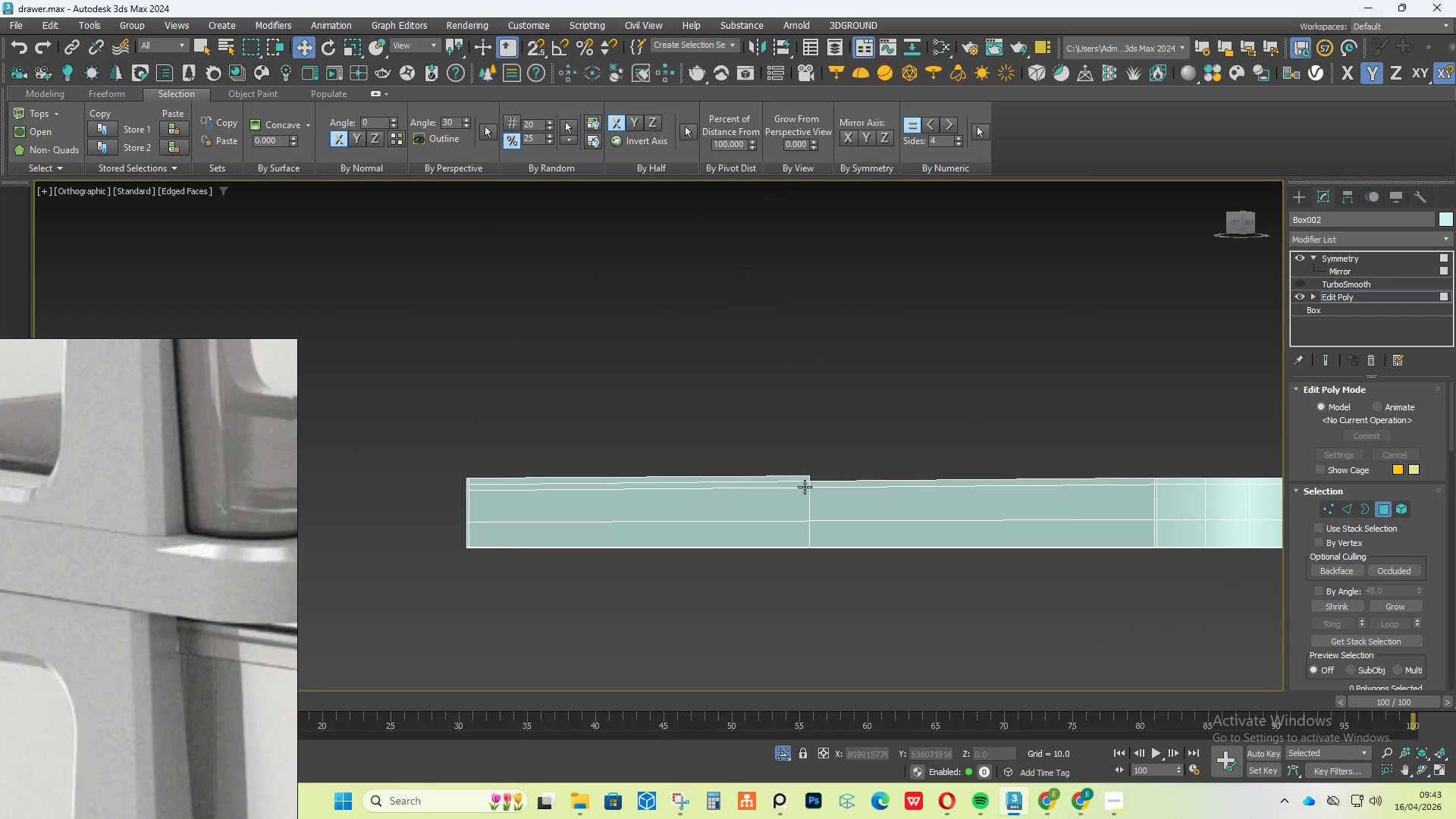 
left_click([802, 477])
 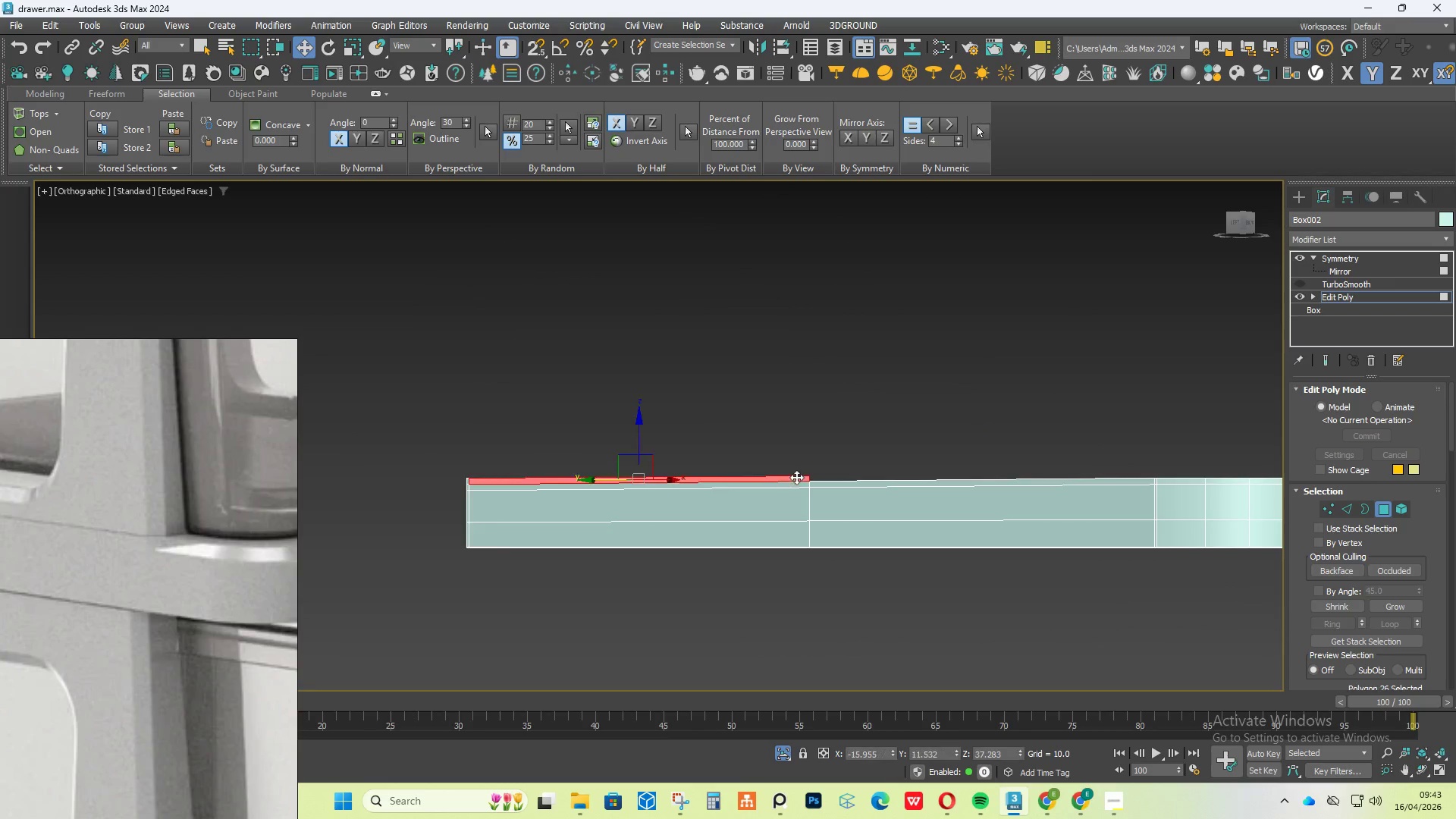 
hold_key(key=AltLeft, duration=0.75)
 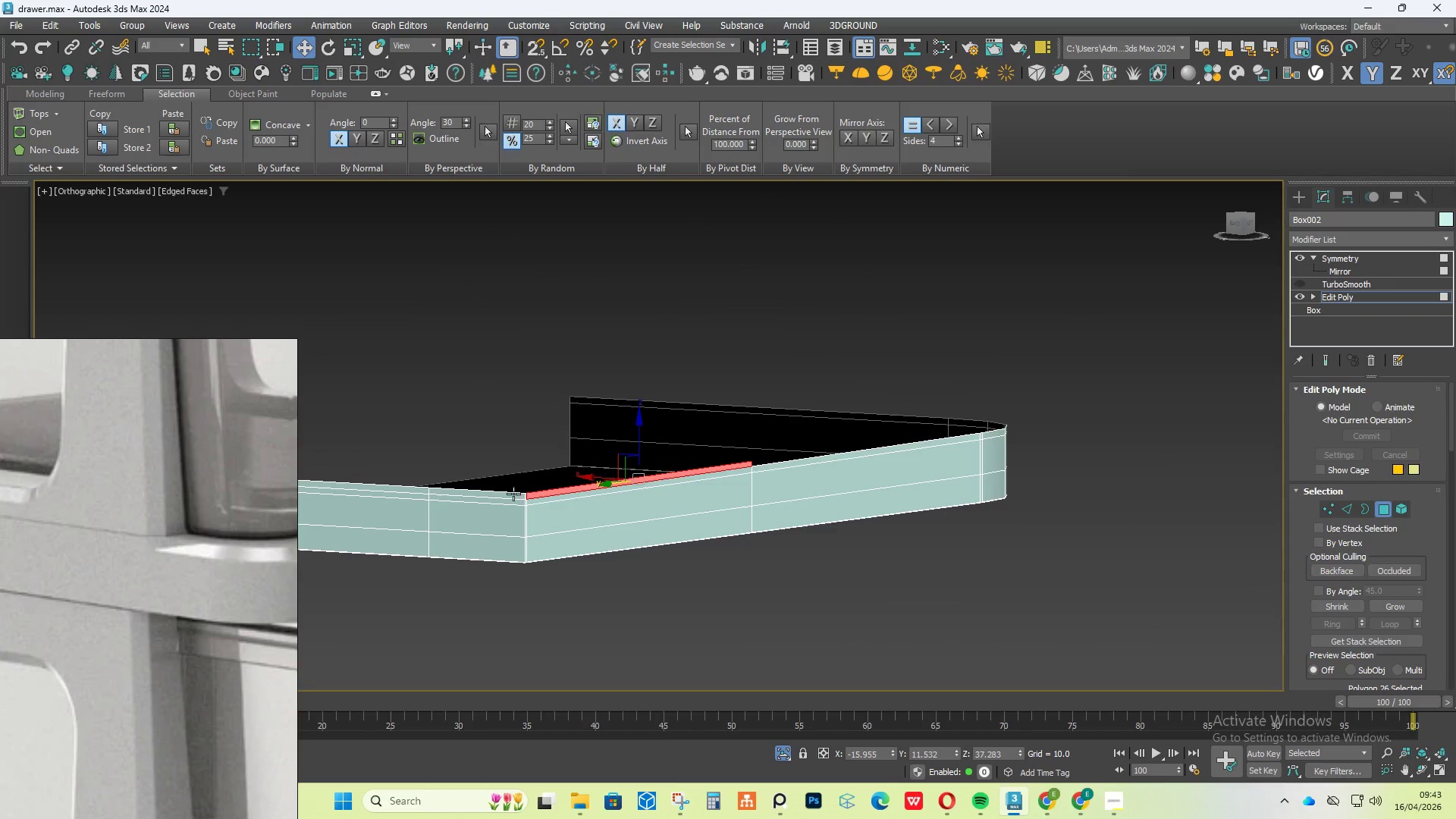 
hold_key(key=ControlLeft, duration=2.34)
double_click([513, 493])
 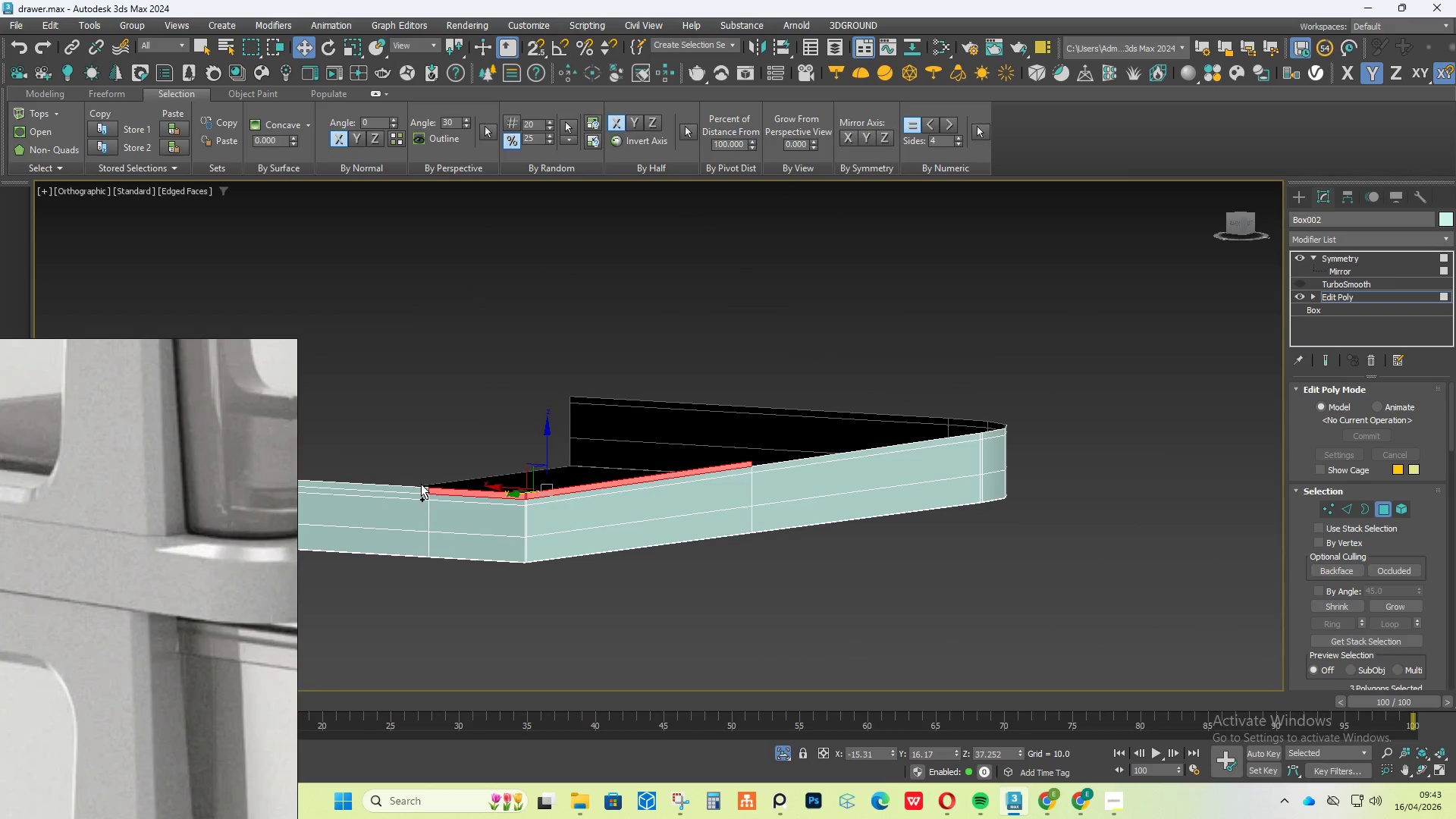 
double_click([418, 488])
 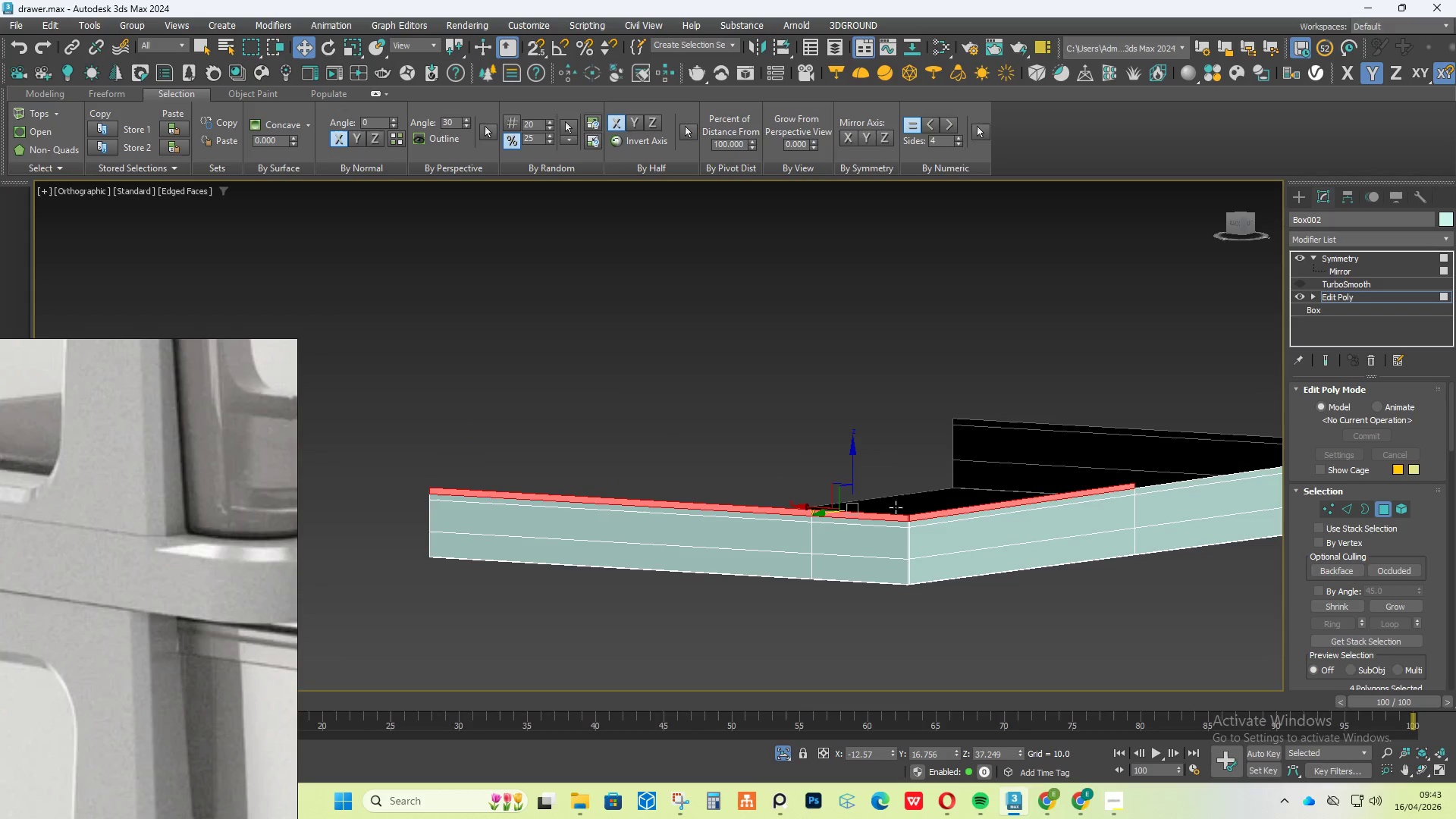 
key(Delete)
 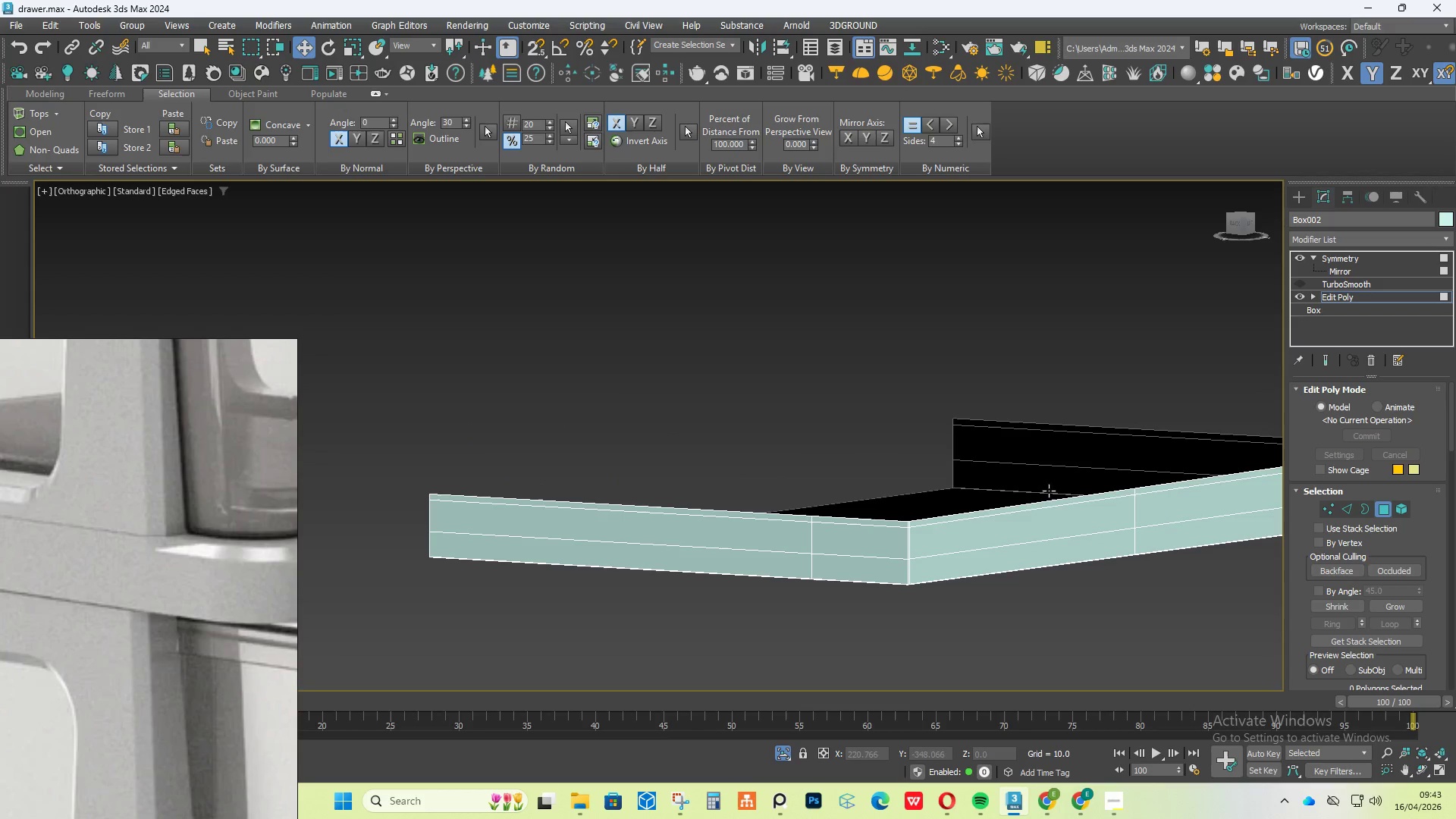 
key(2)
 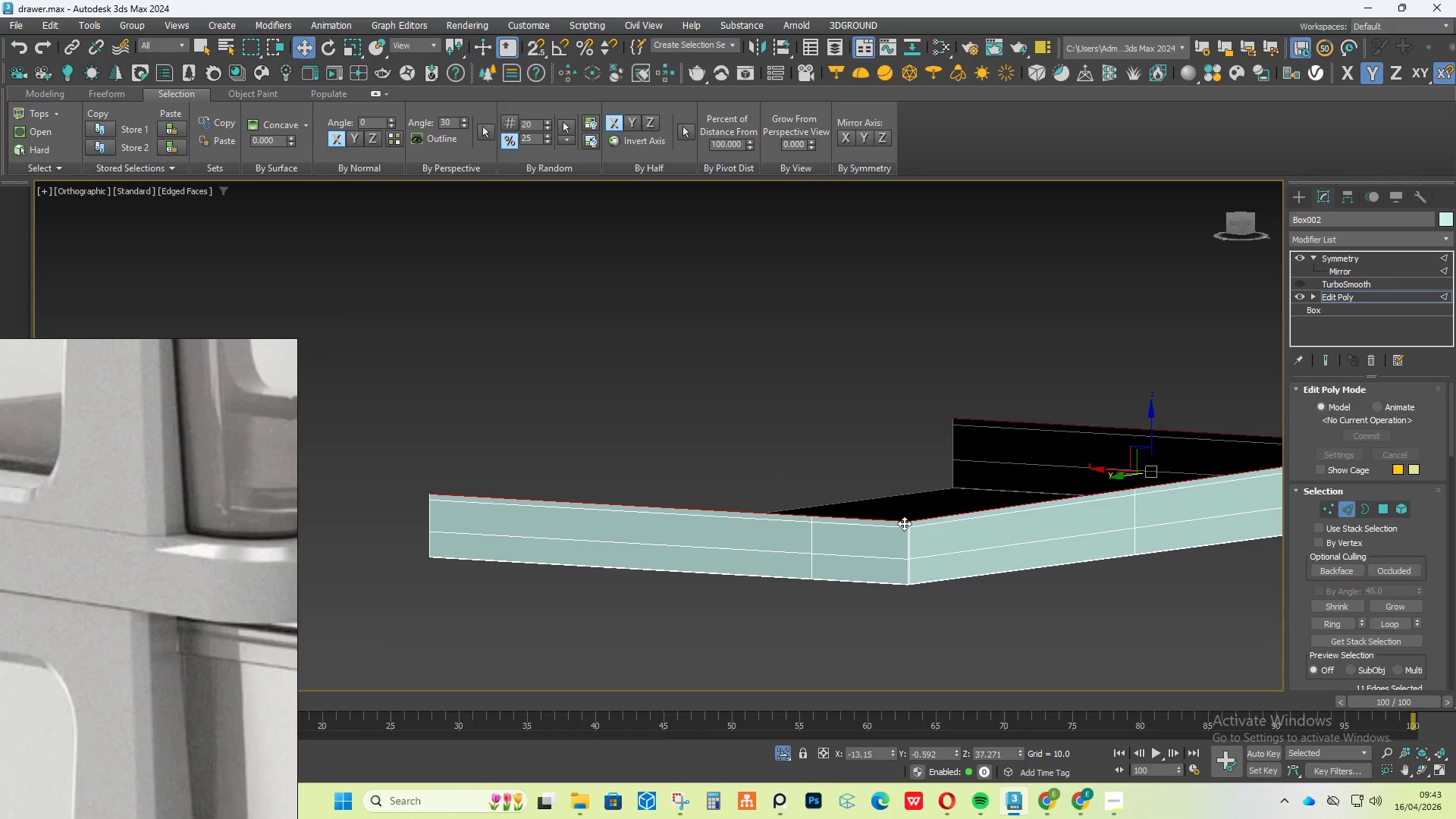 
key(Alt+AltLeft)
 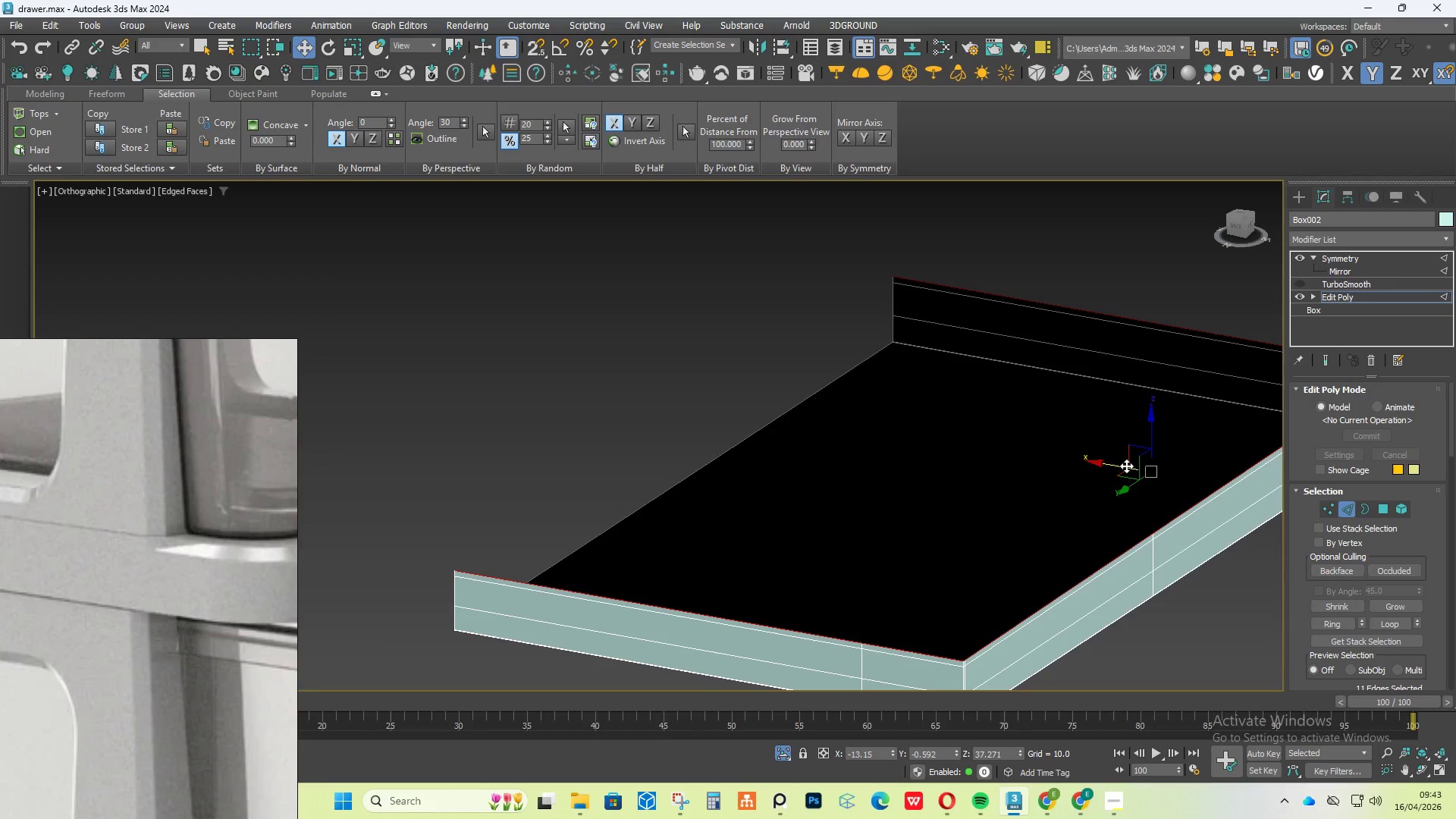 
type(er)
 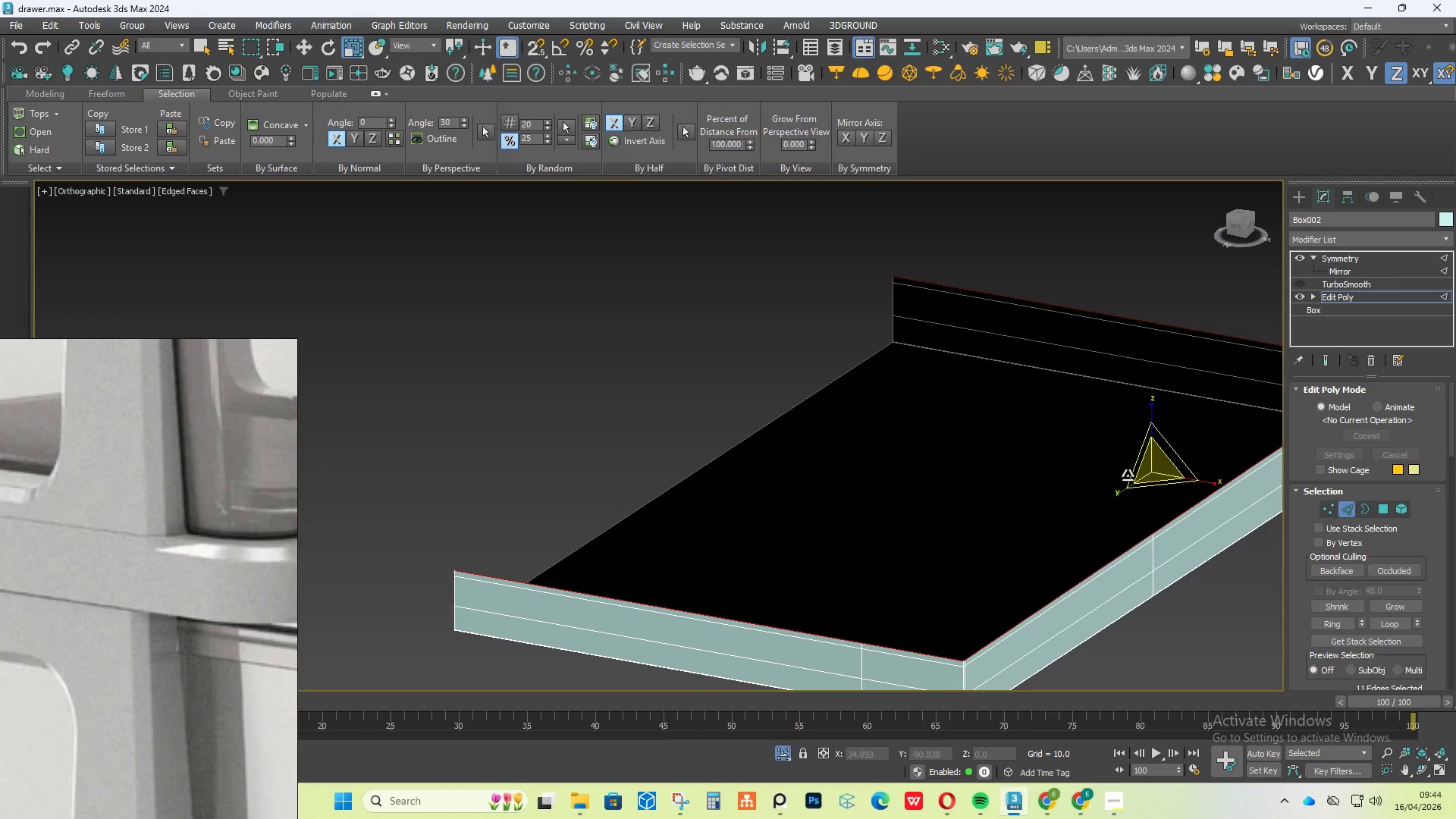 
hold_key(key=ShiftLeft, duration=1.06)
left_click_drag(start_coordinate=[1166, 477], to_coordinate=[1145, 493])
 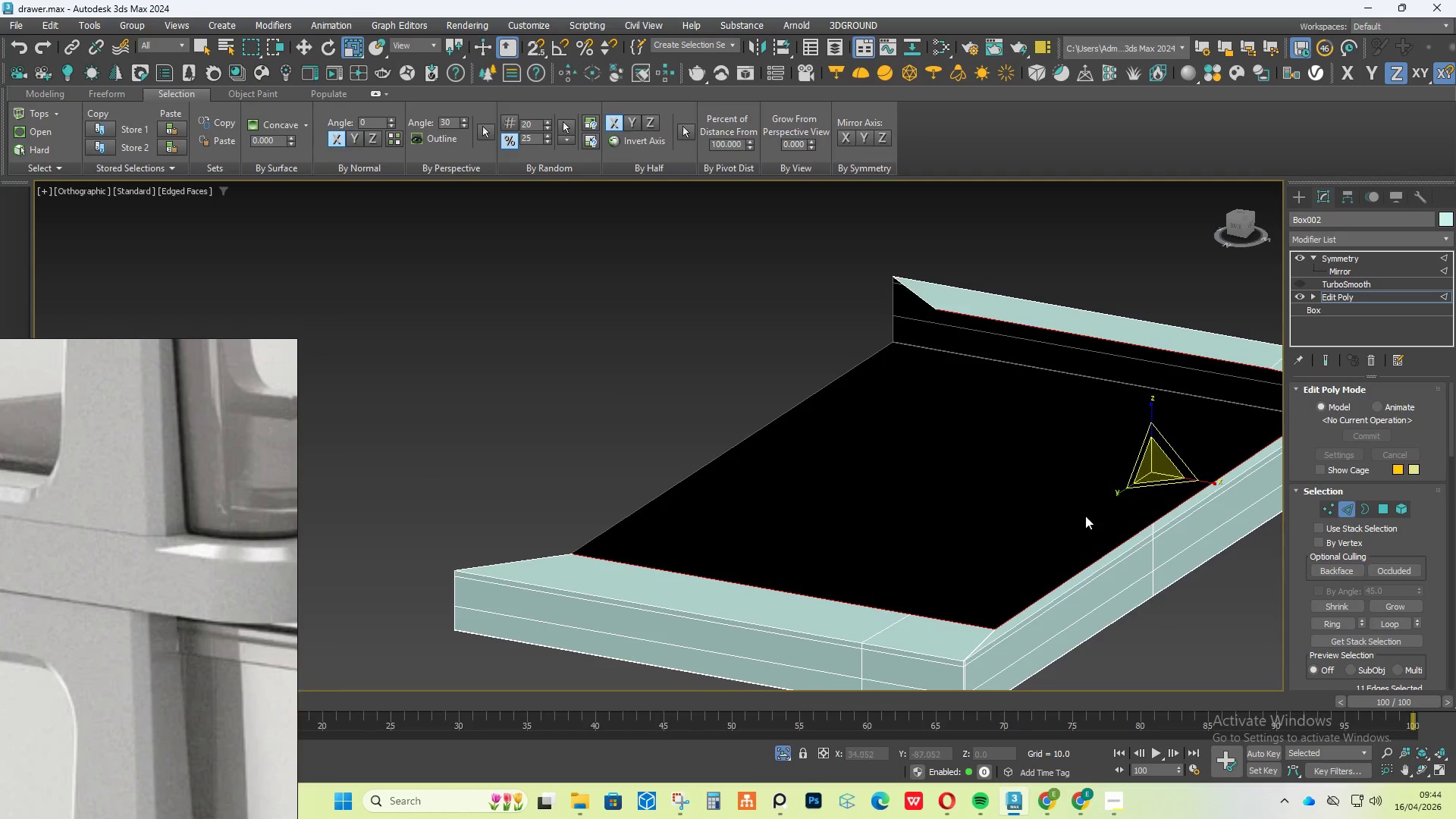 
hold_key(key=AltLeft, duration=0.41)
 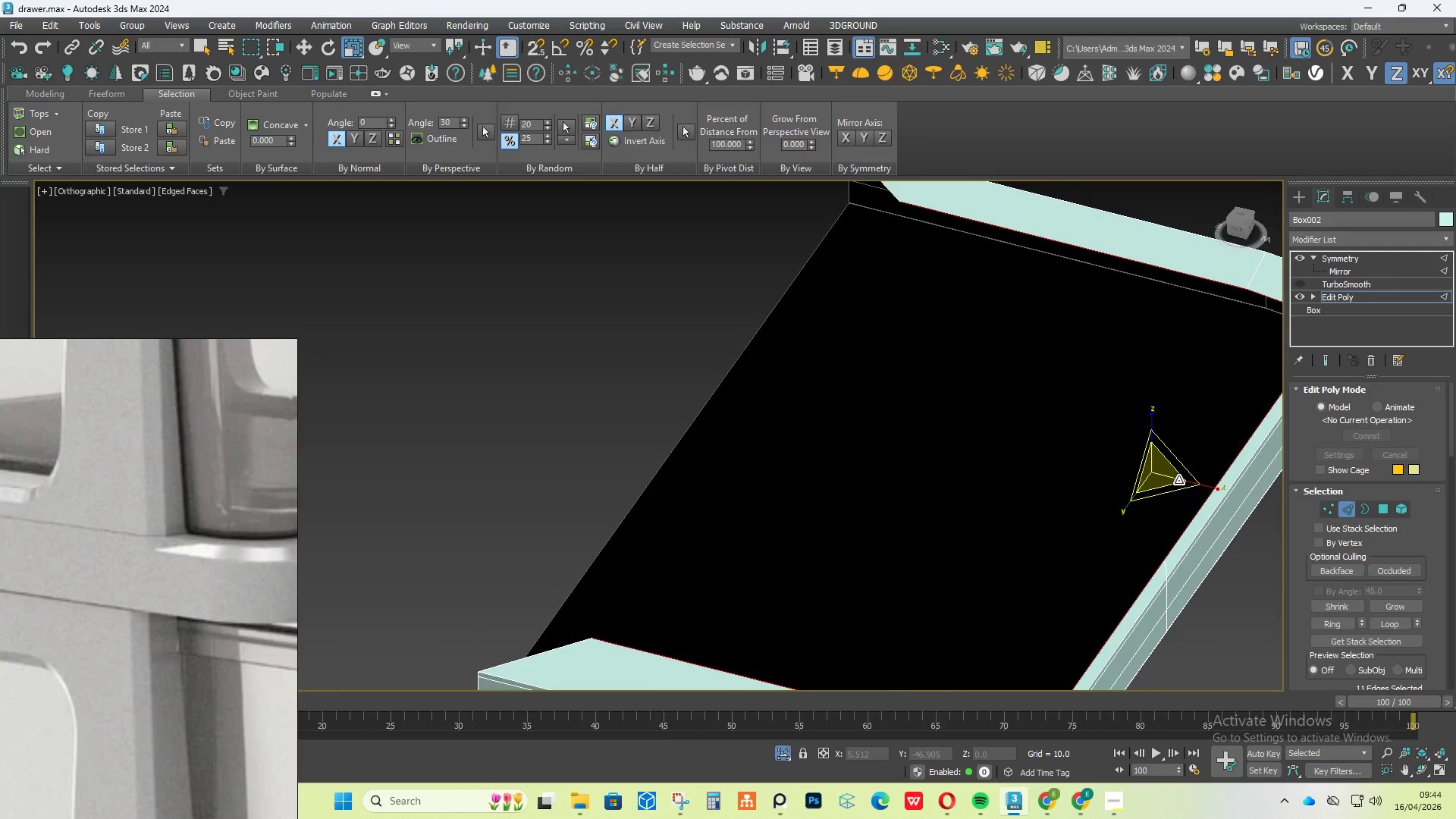 
key(W)
 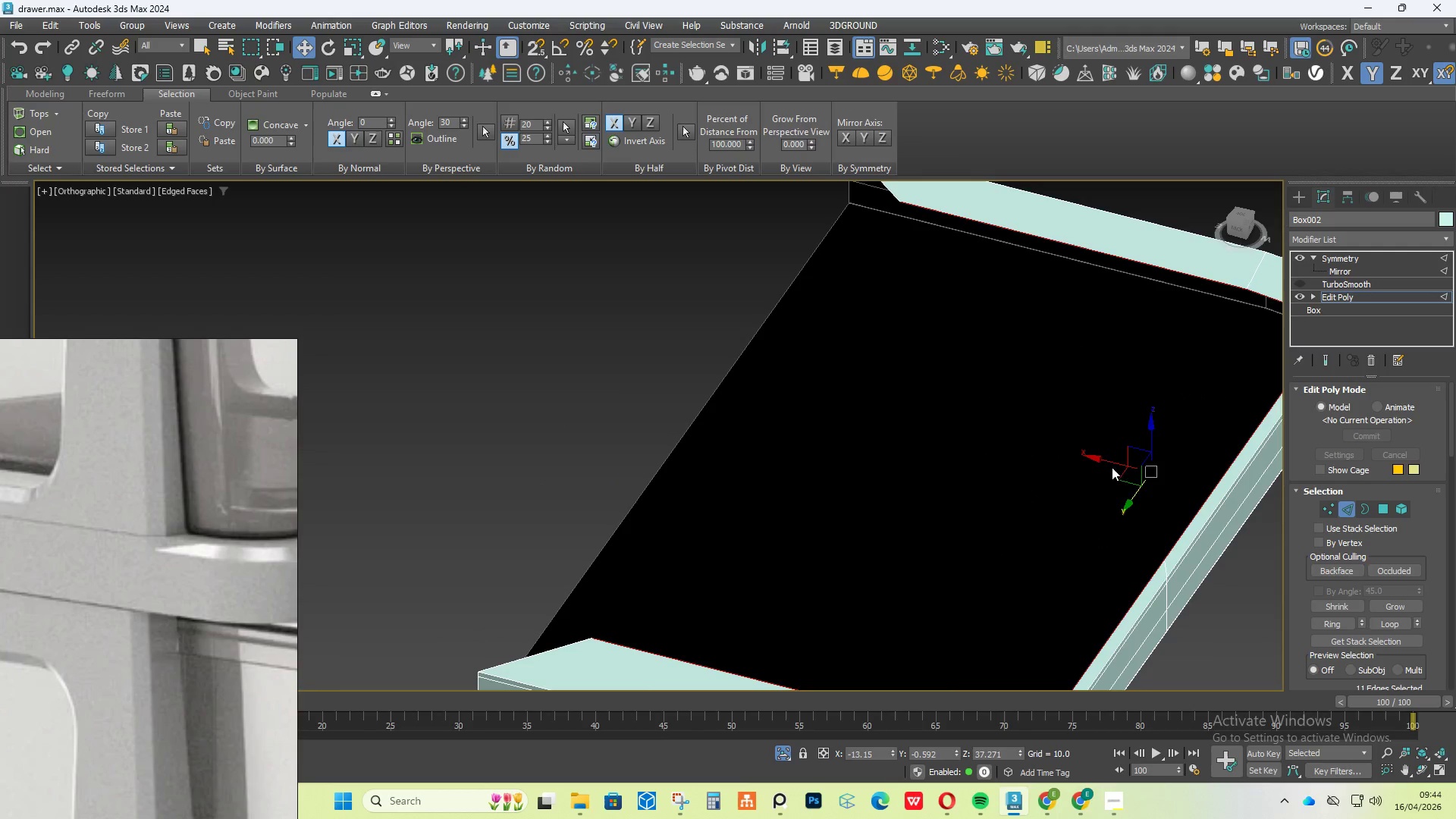 
left_click_drag(start_coordinate=[1112, 461], to_coordinate=[1053, 450])
 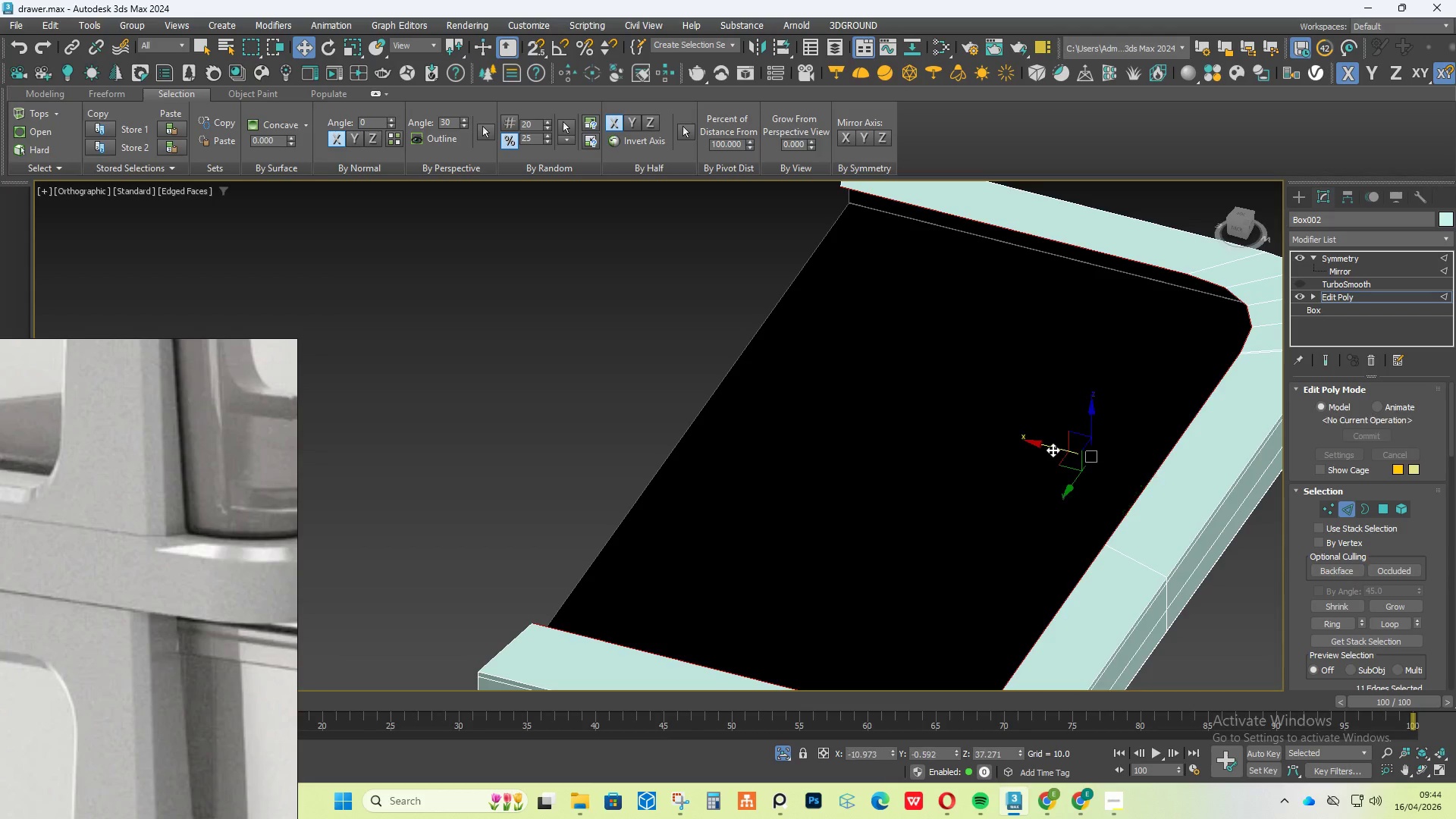 
hold_key(key=AltLeft, duration=2.94)
 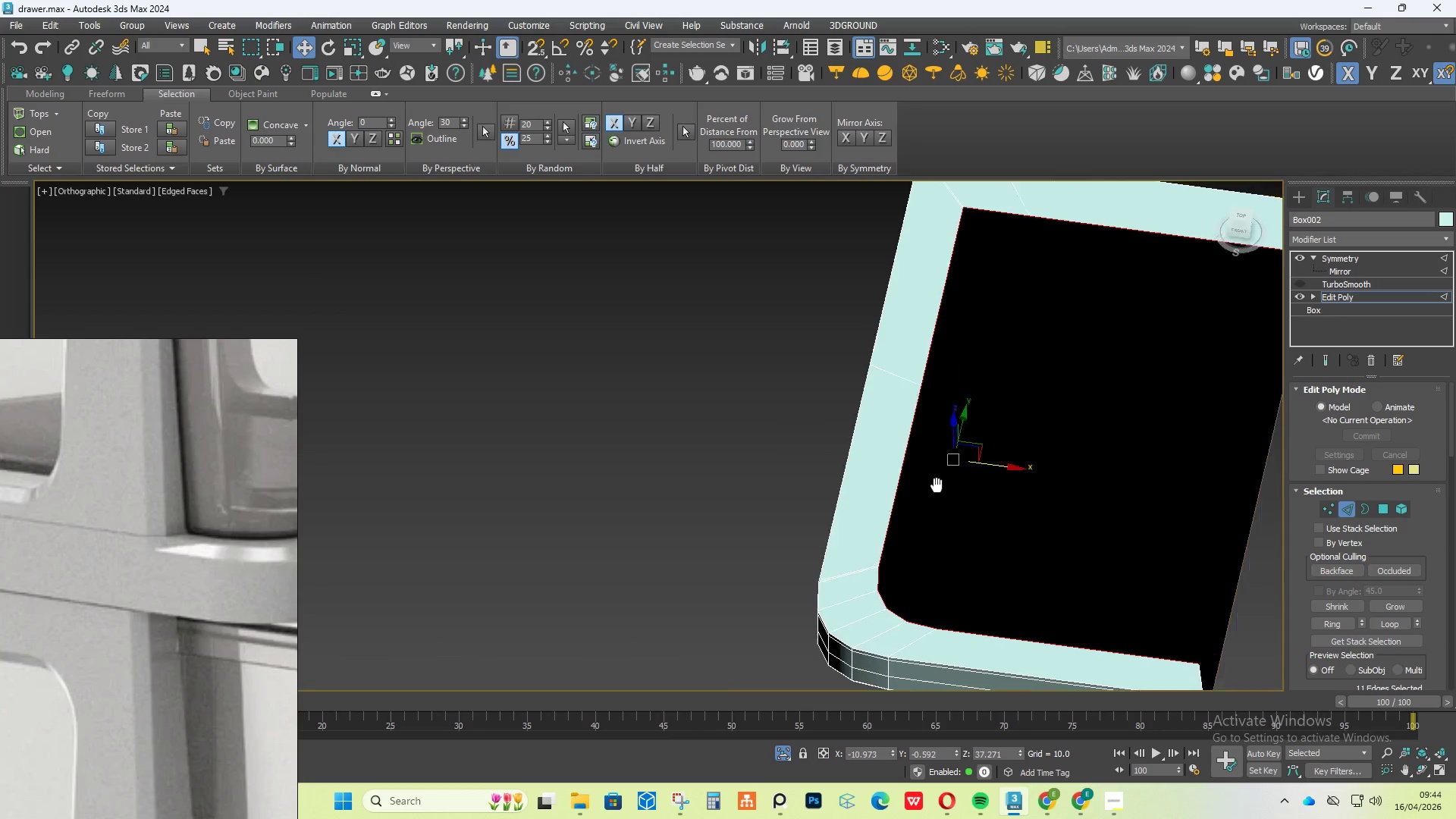 
scroll: coordinate [892, 459], scroll_direction: down, amount: 2.0
 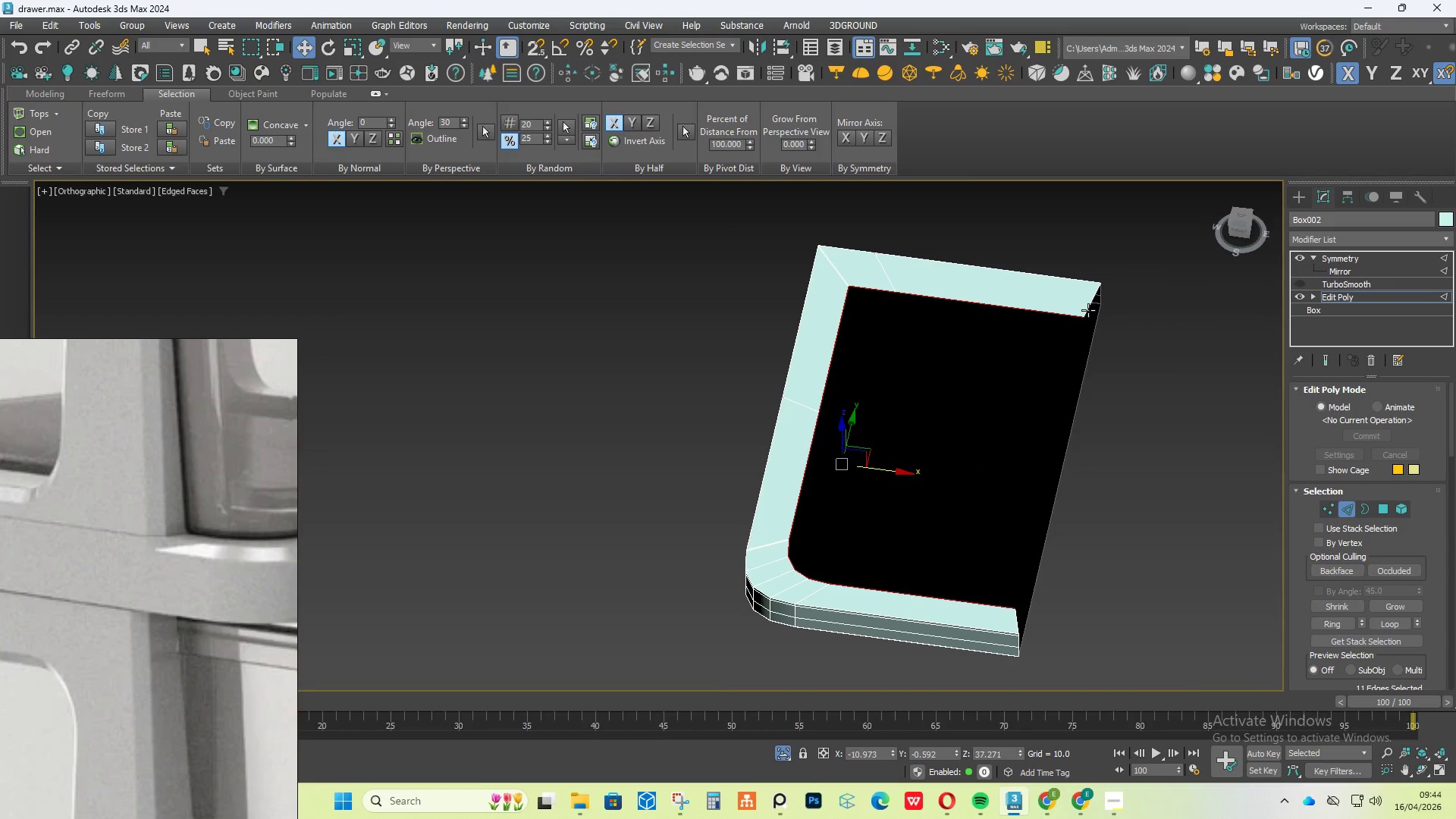 
double_click([1088, 310])
 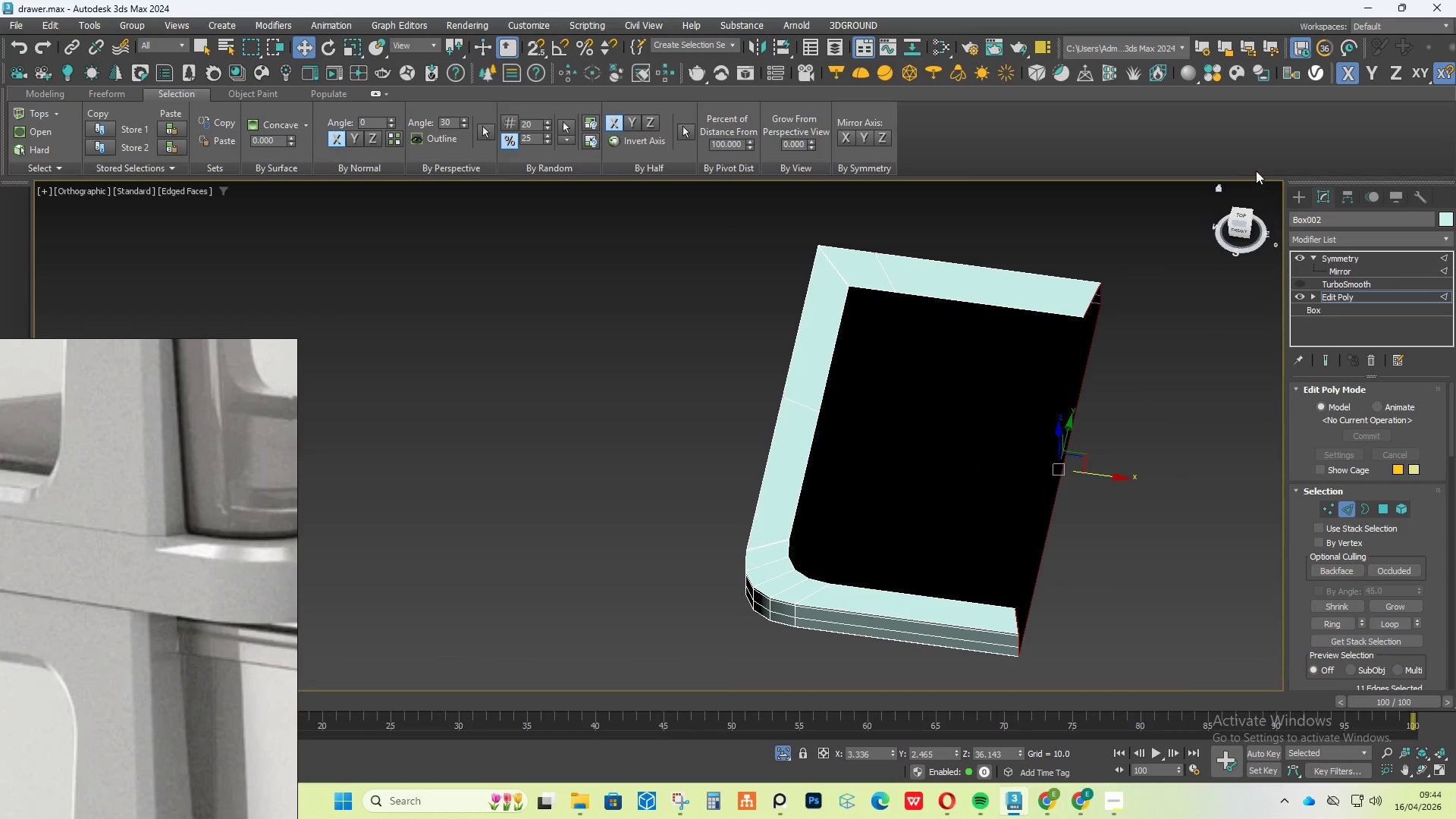 
left_click([1241, 216])
 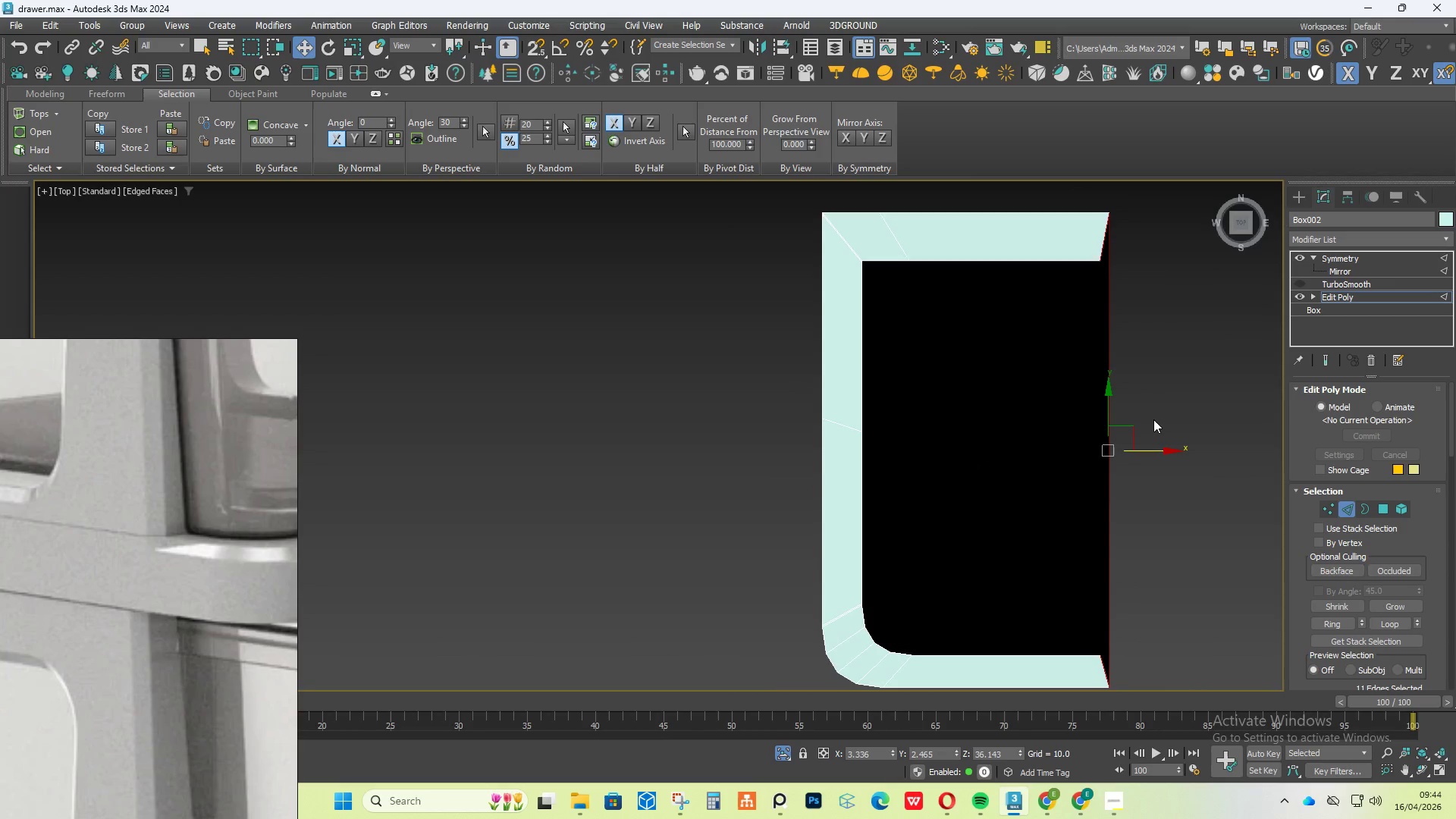 
key(R)
 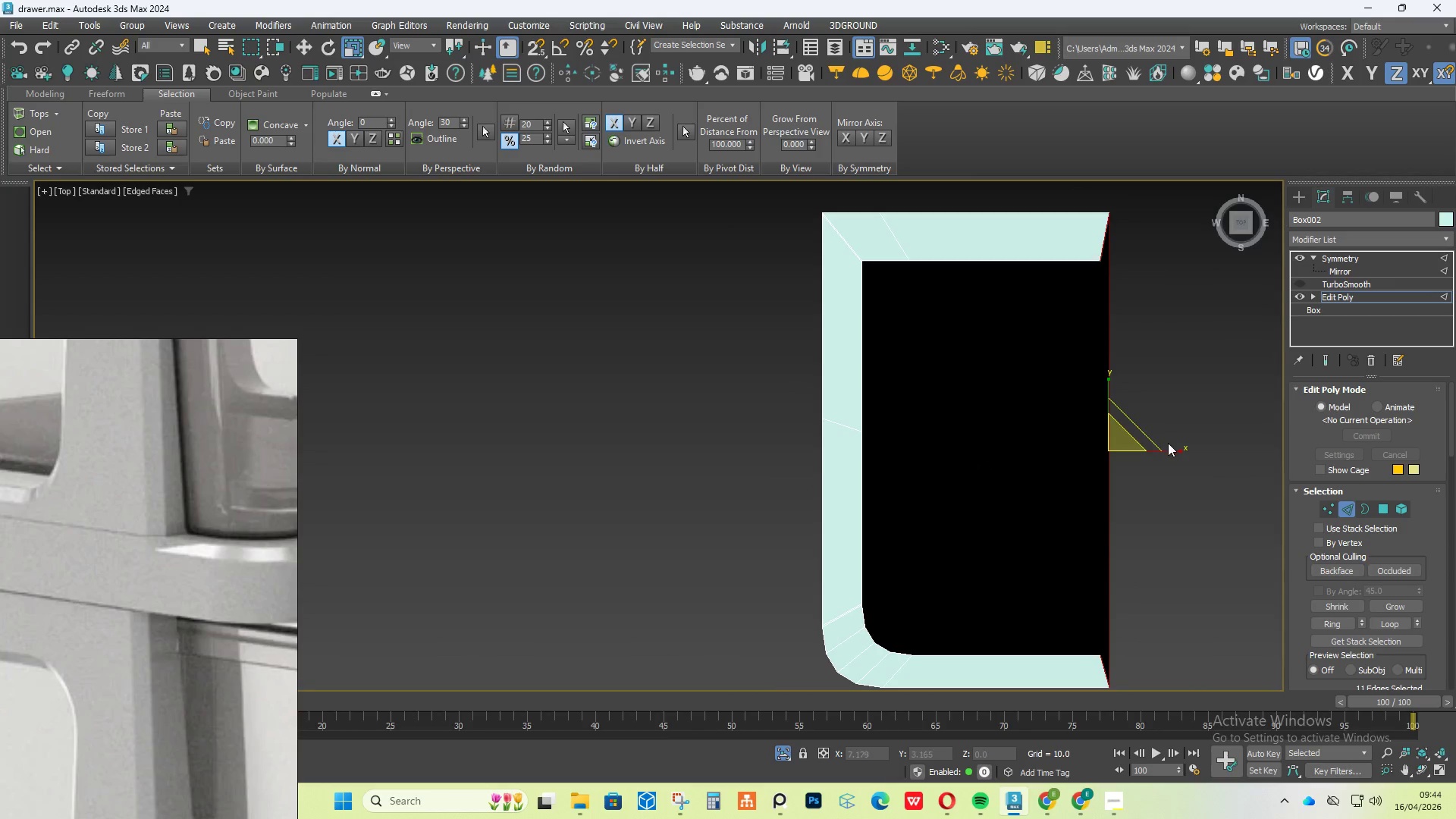 
left_click_drag(start_coordinate=[1169, 446], to_coordinate=[287, 406])
 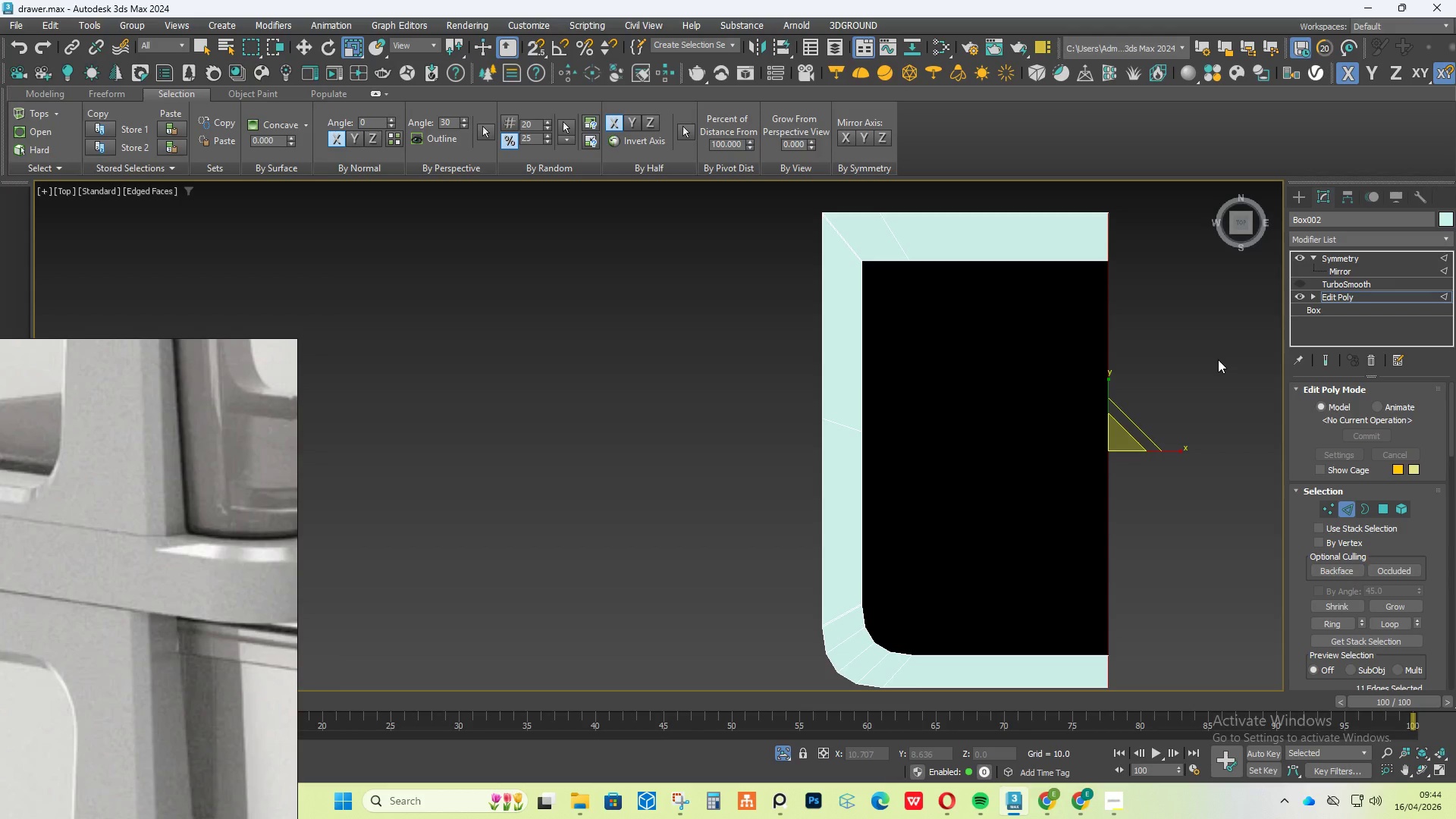 
wait(16.83)
 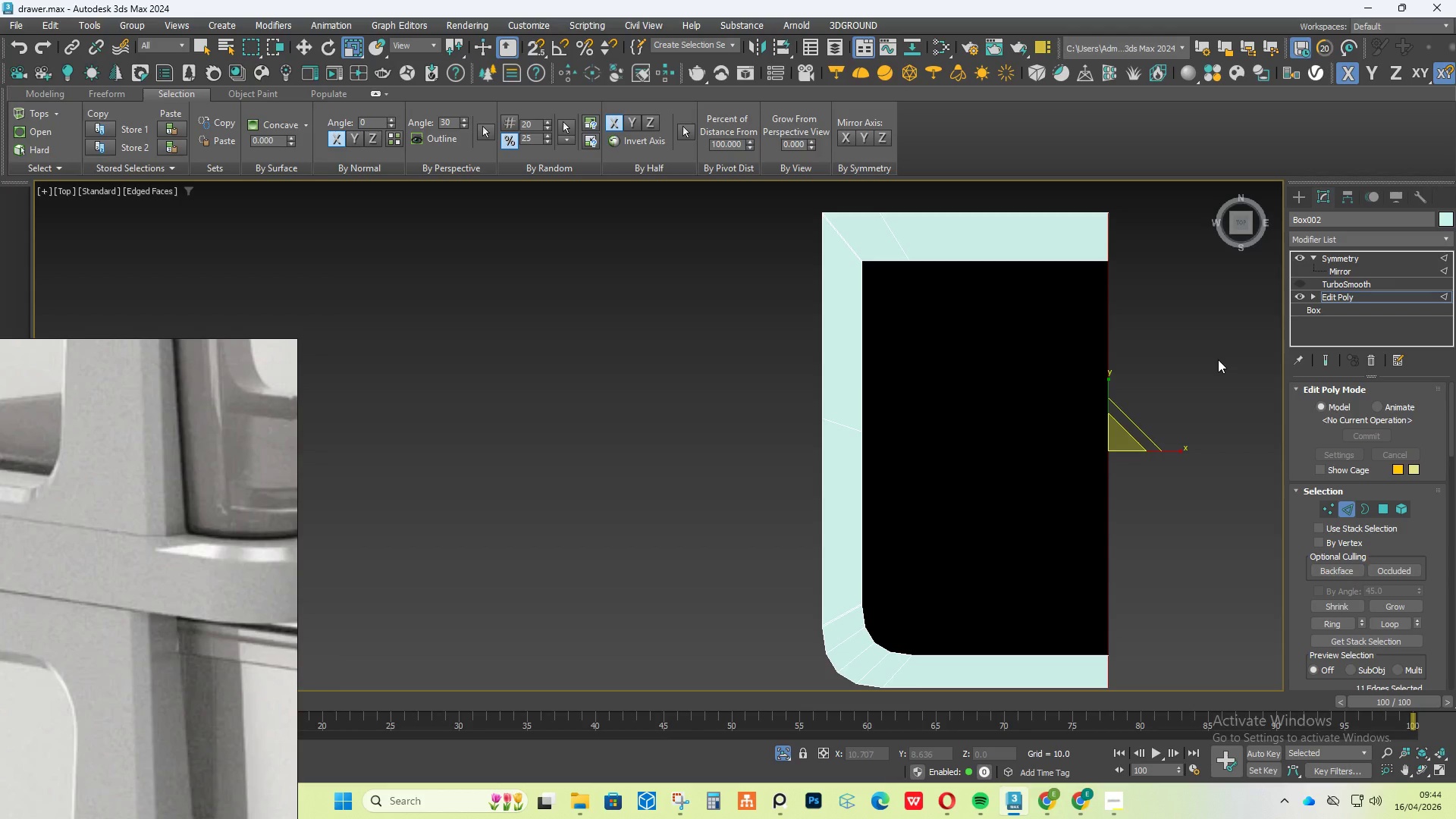 
left_click([1106, 805])
 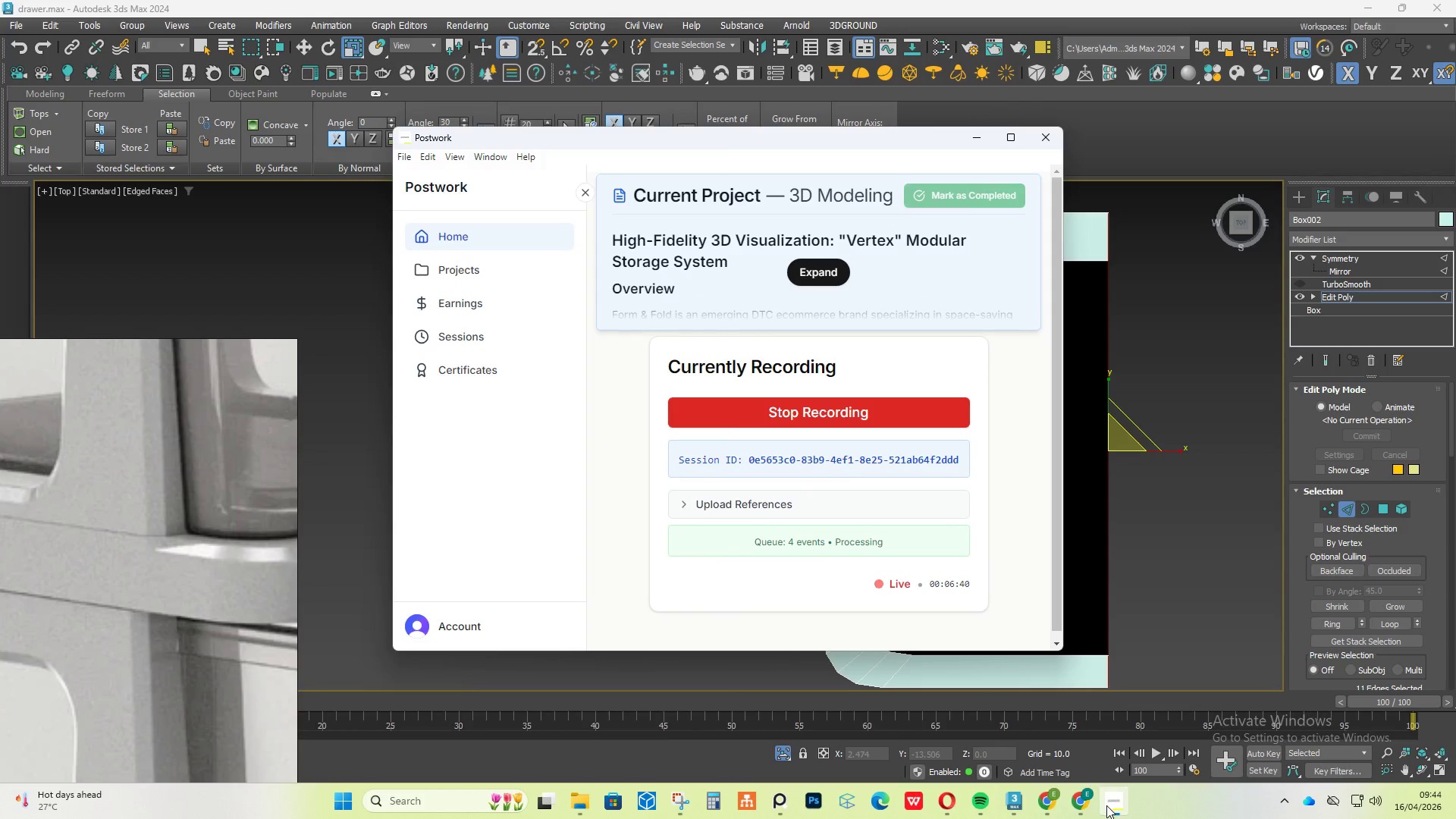 
double_click([1106, 805])